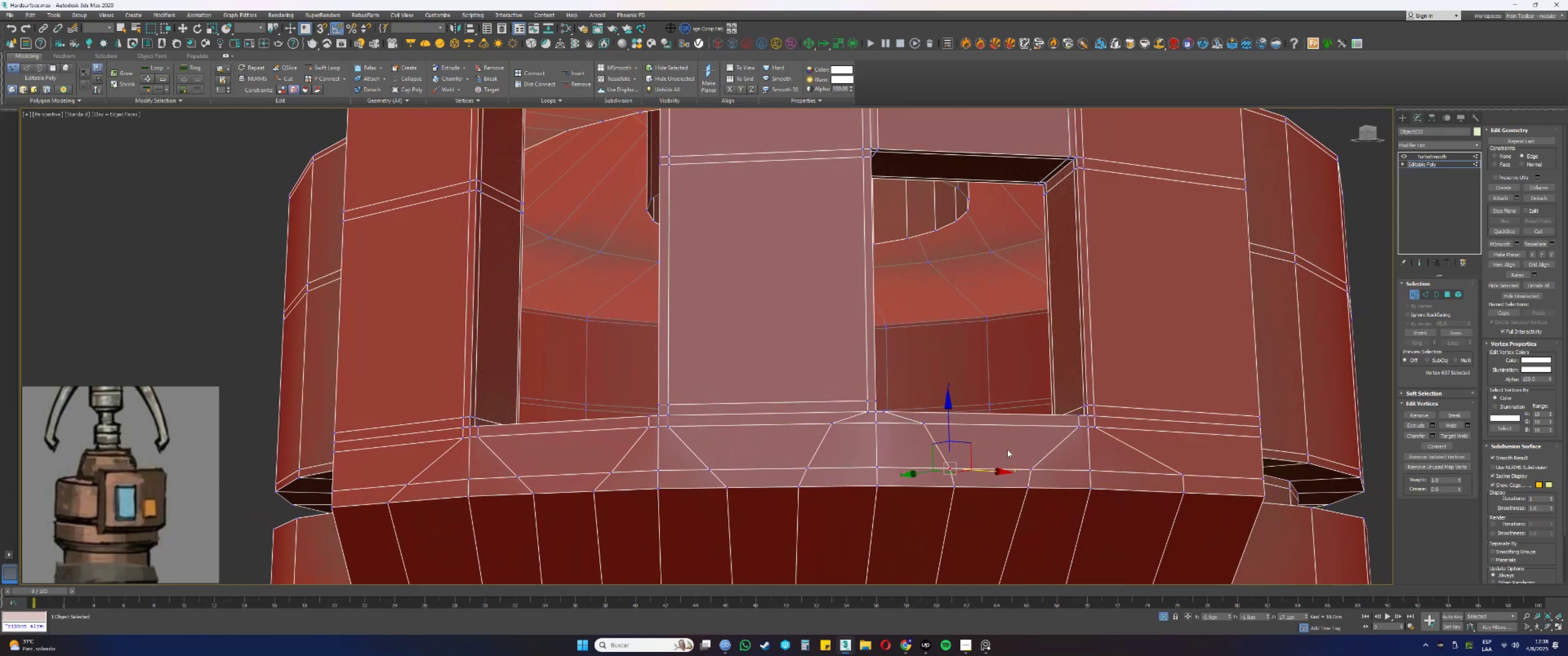 
key(Alt+AltLeft)
 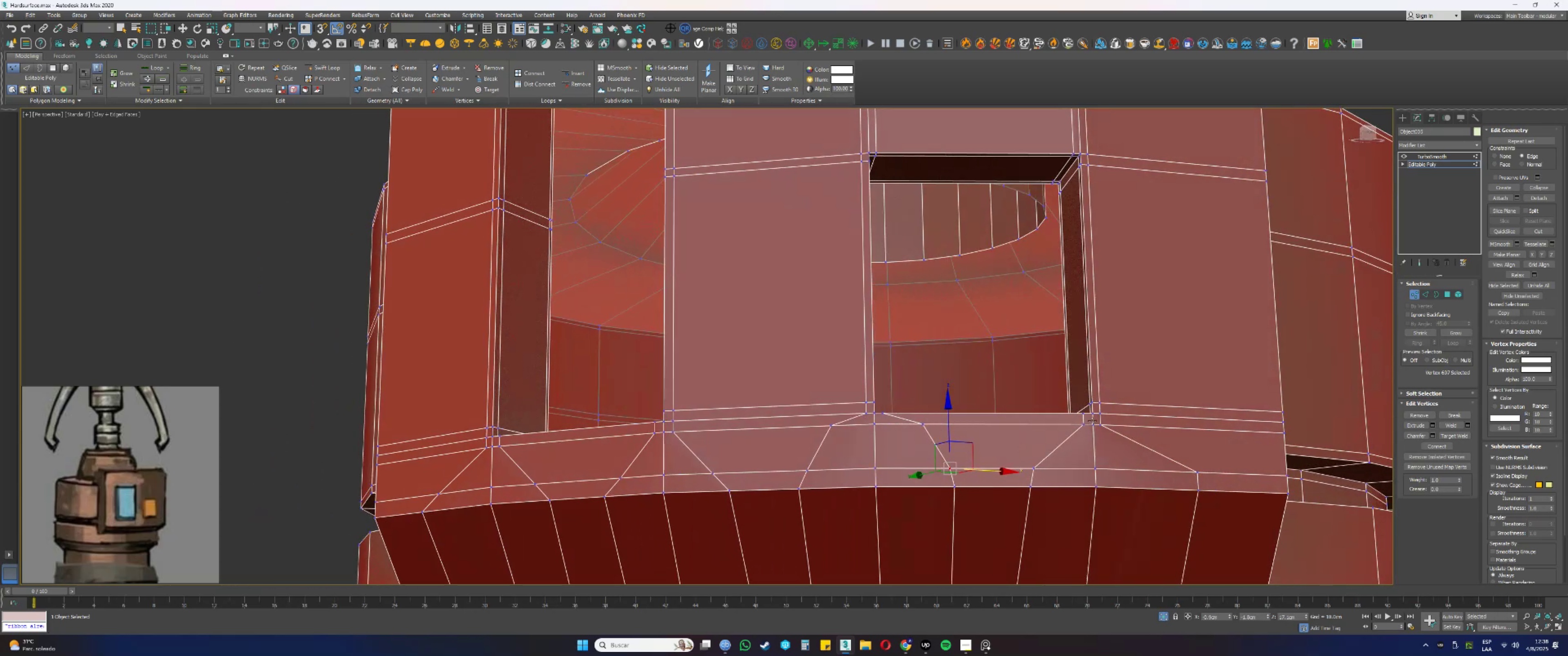 
left_click([1084, 425])
 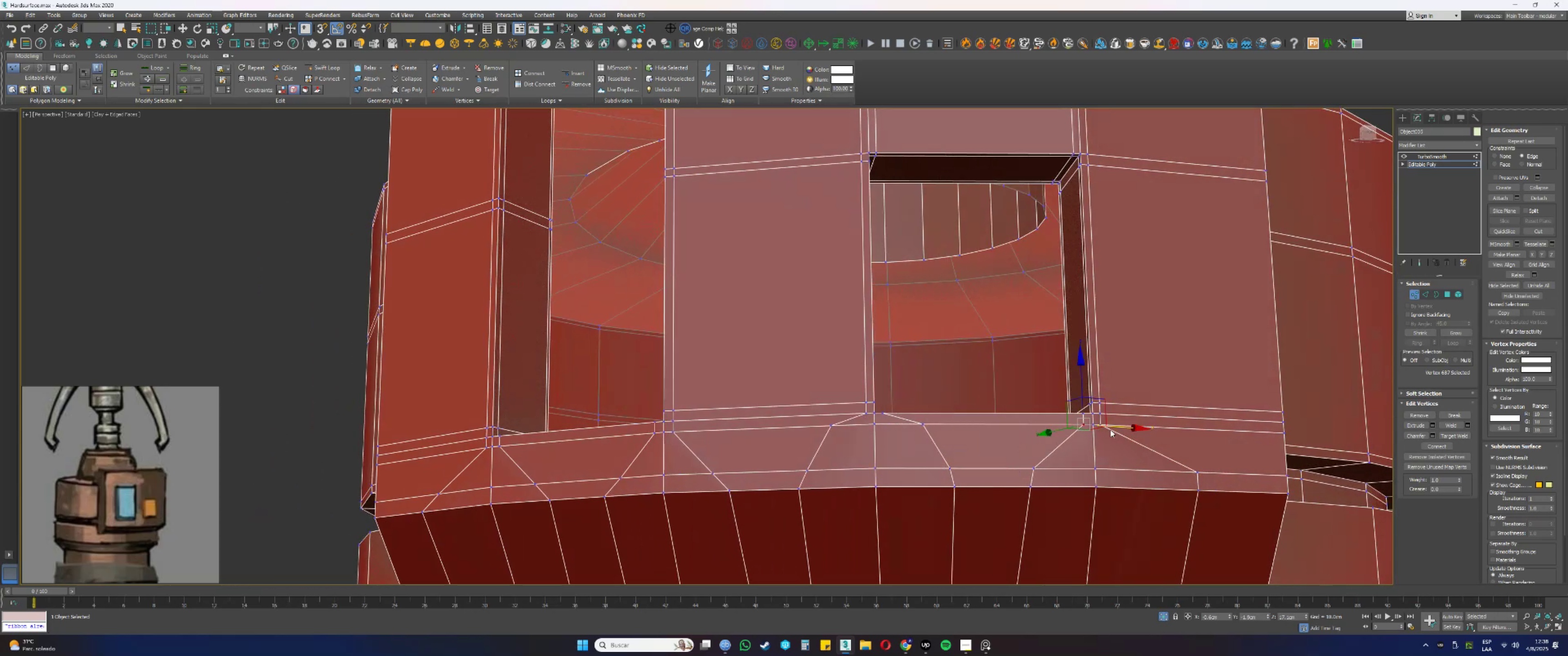 
left_click_drag(start_coordinate=[1116, 427], to_coordinate=[1097, 430])
 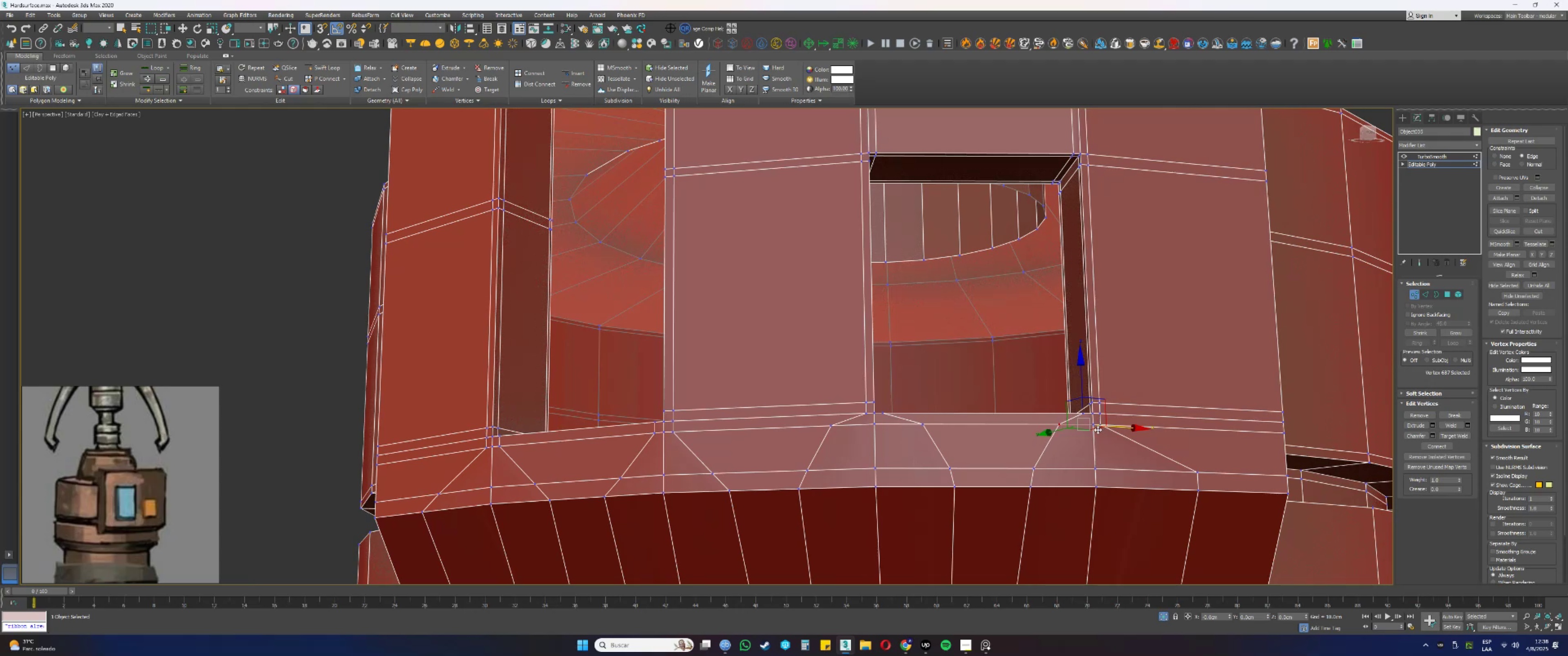 
hold_key(key=AltLeft, duration=0.42)
 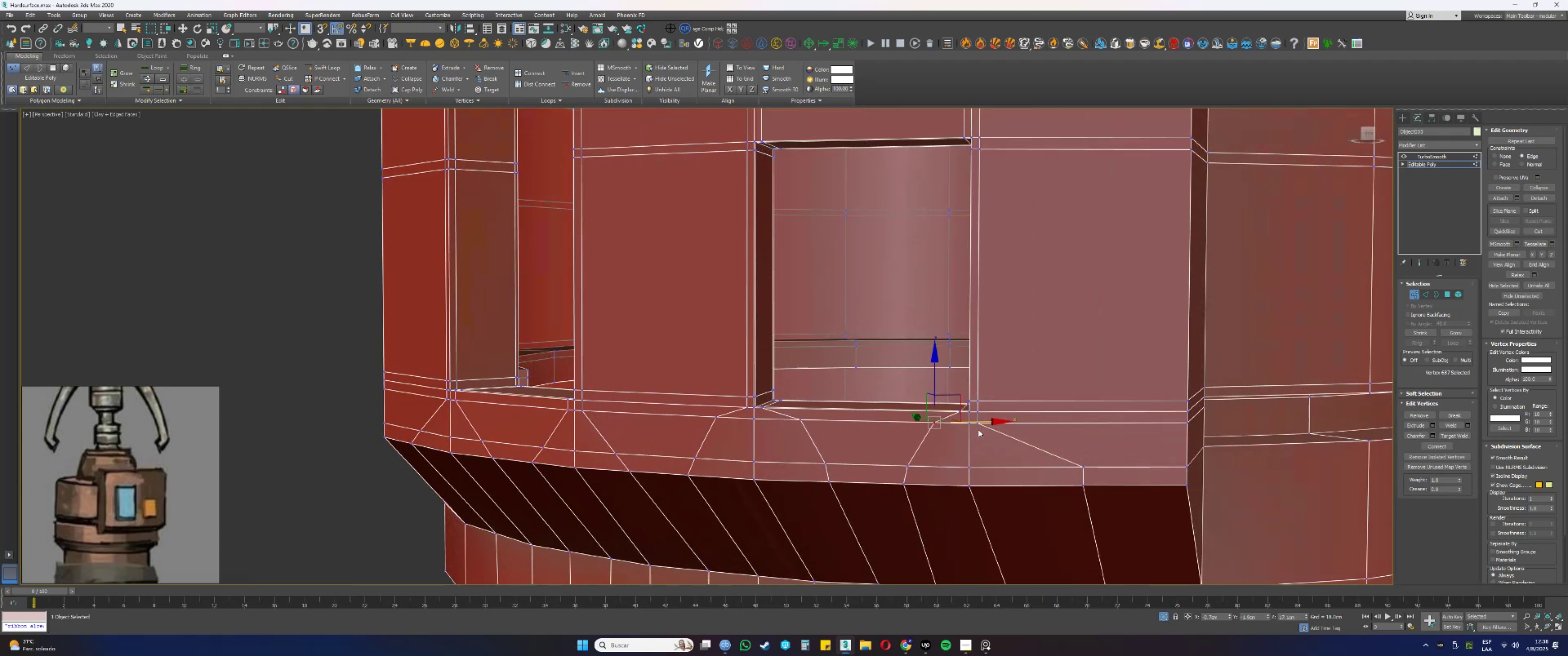 
left_click([979, 424])
 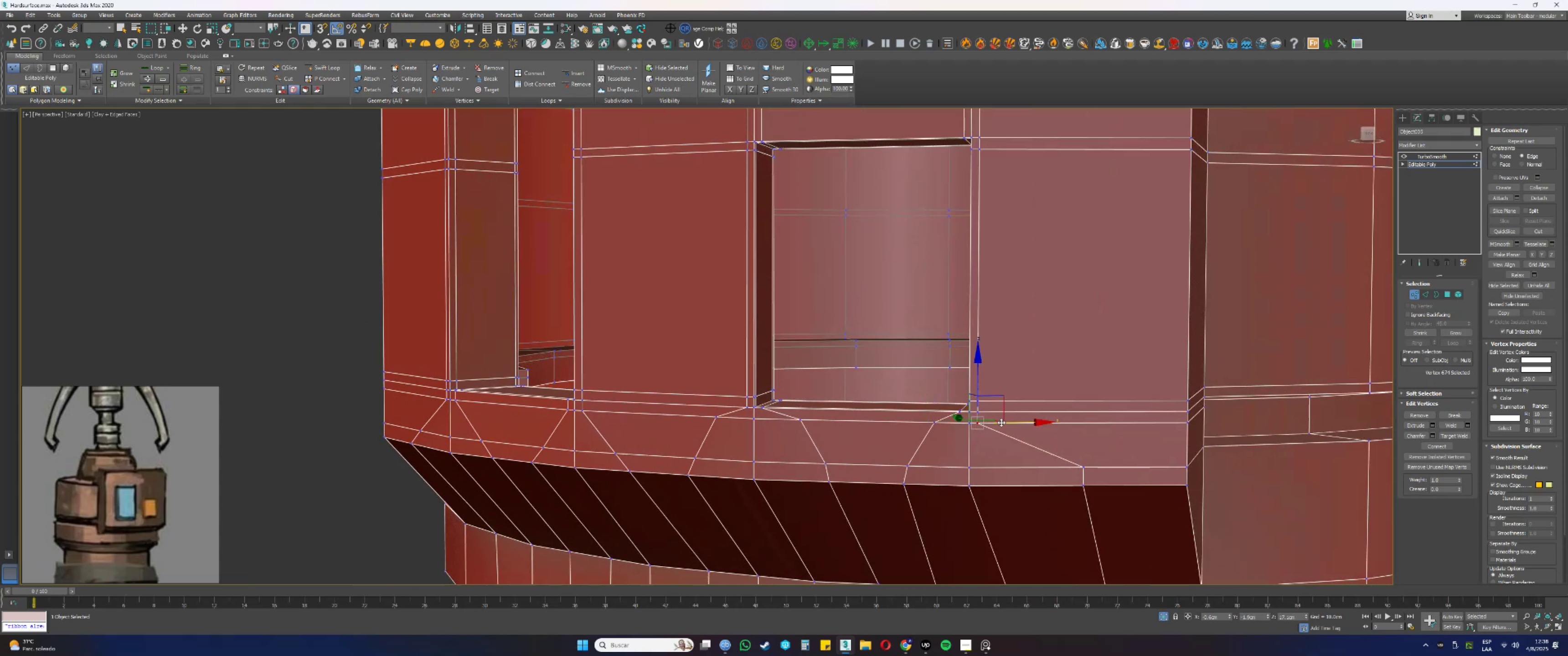 
left_click_drag(start_coordinate=[1005, 421], to_coordinate=[1043, 421])
 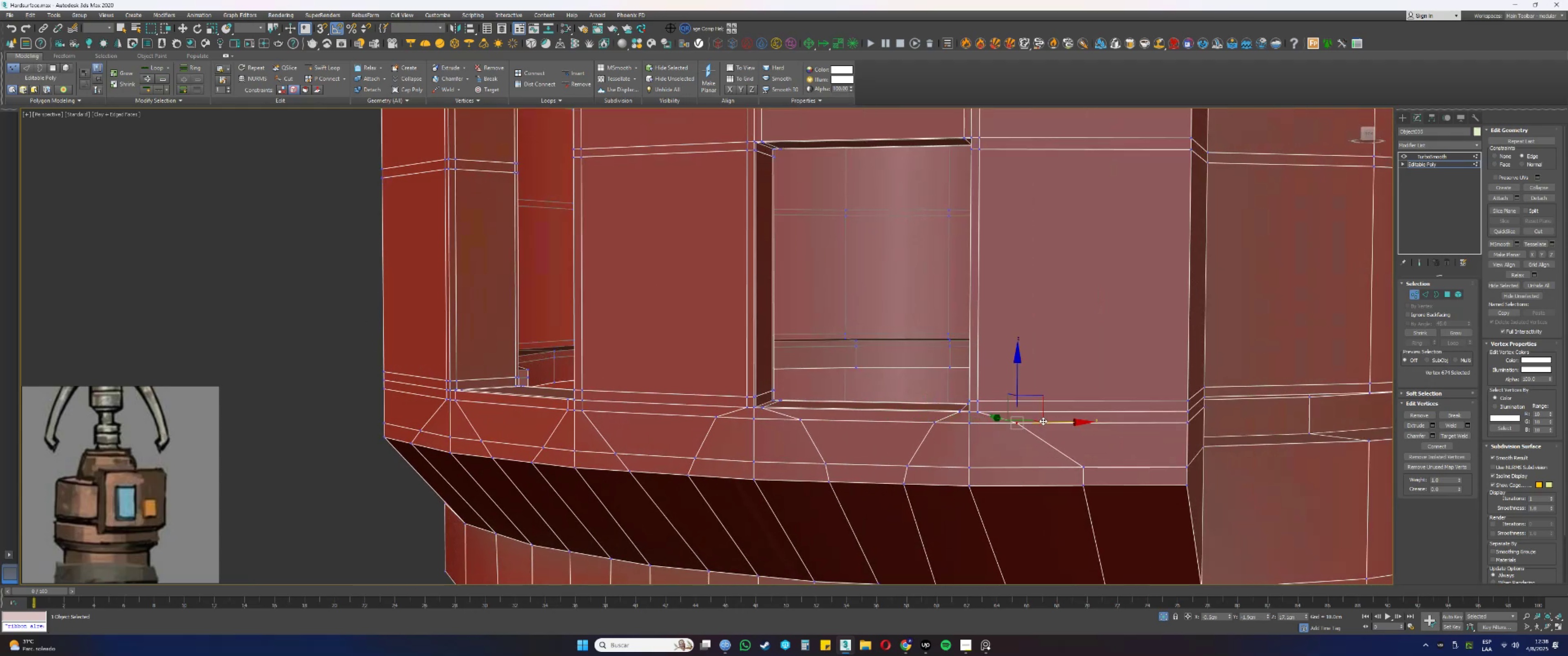 
hold_key(key=AltLeft, duration=1.53)
 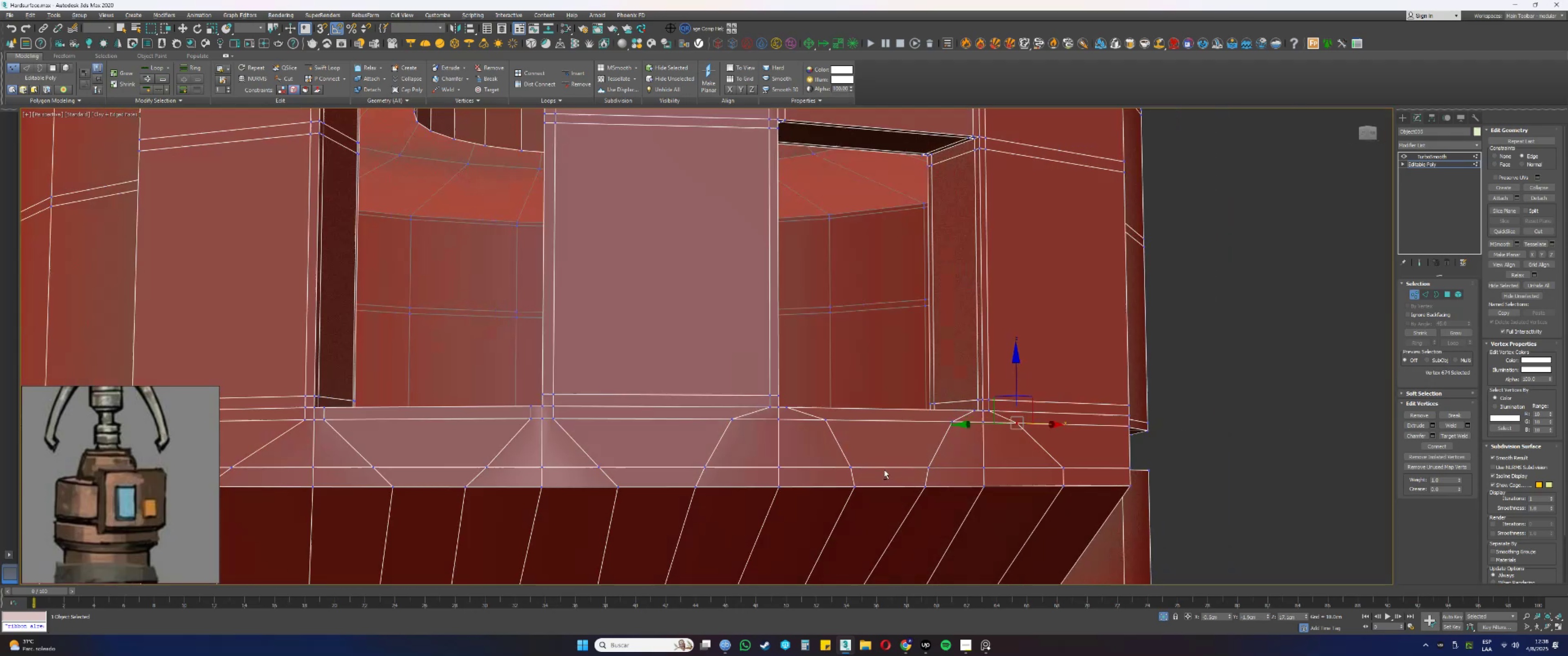 
key(Alt+AltLeft)
 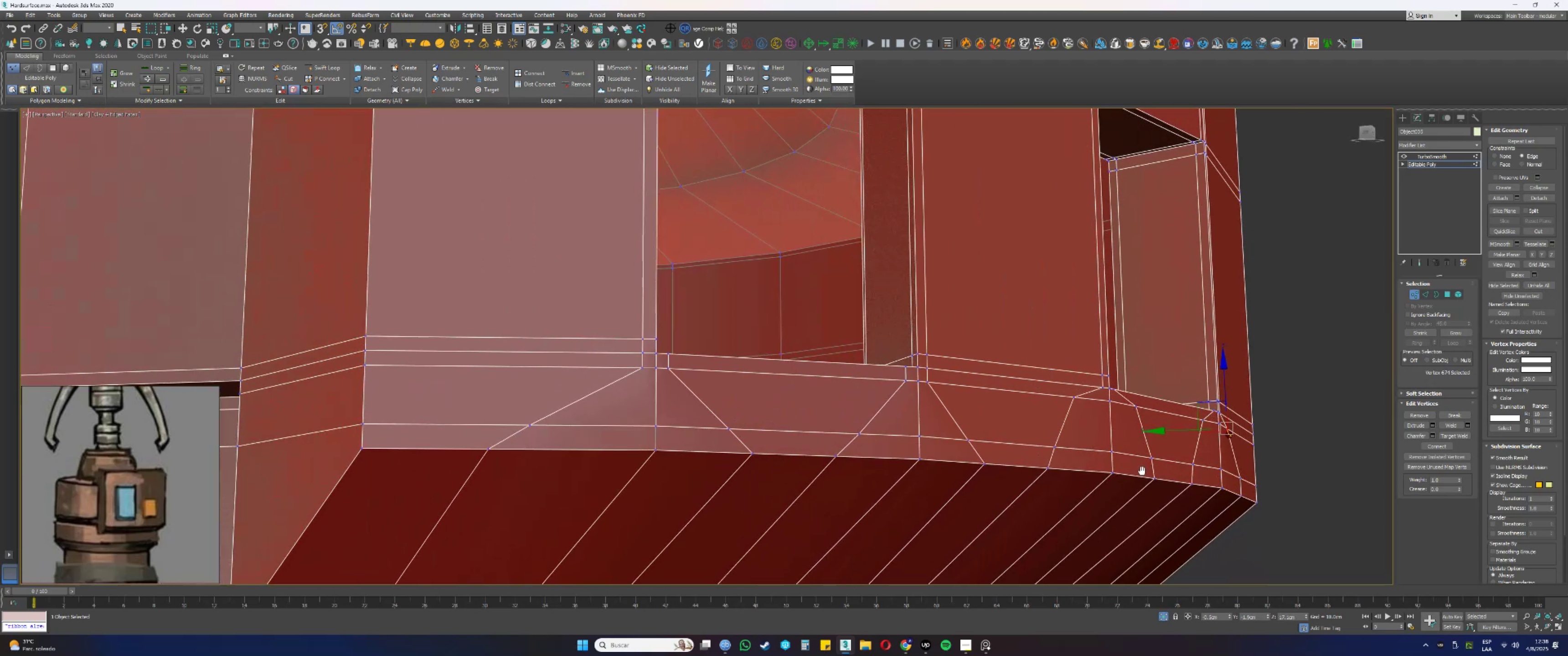 
hold_key(key=AltLeft, duration=0.53)
 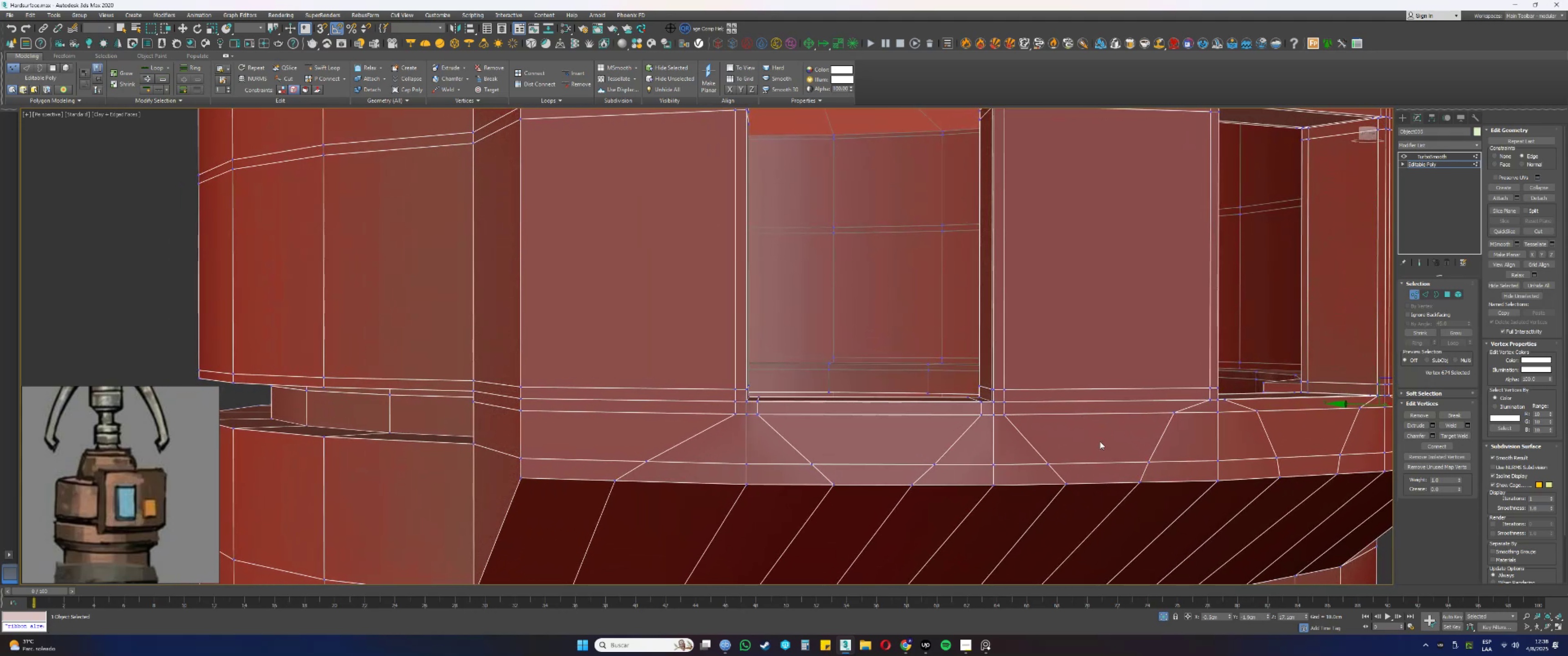 
wait(5.09)
 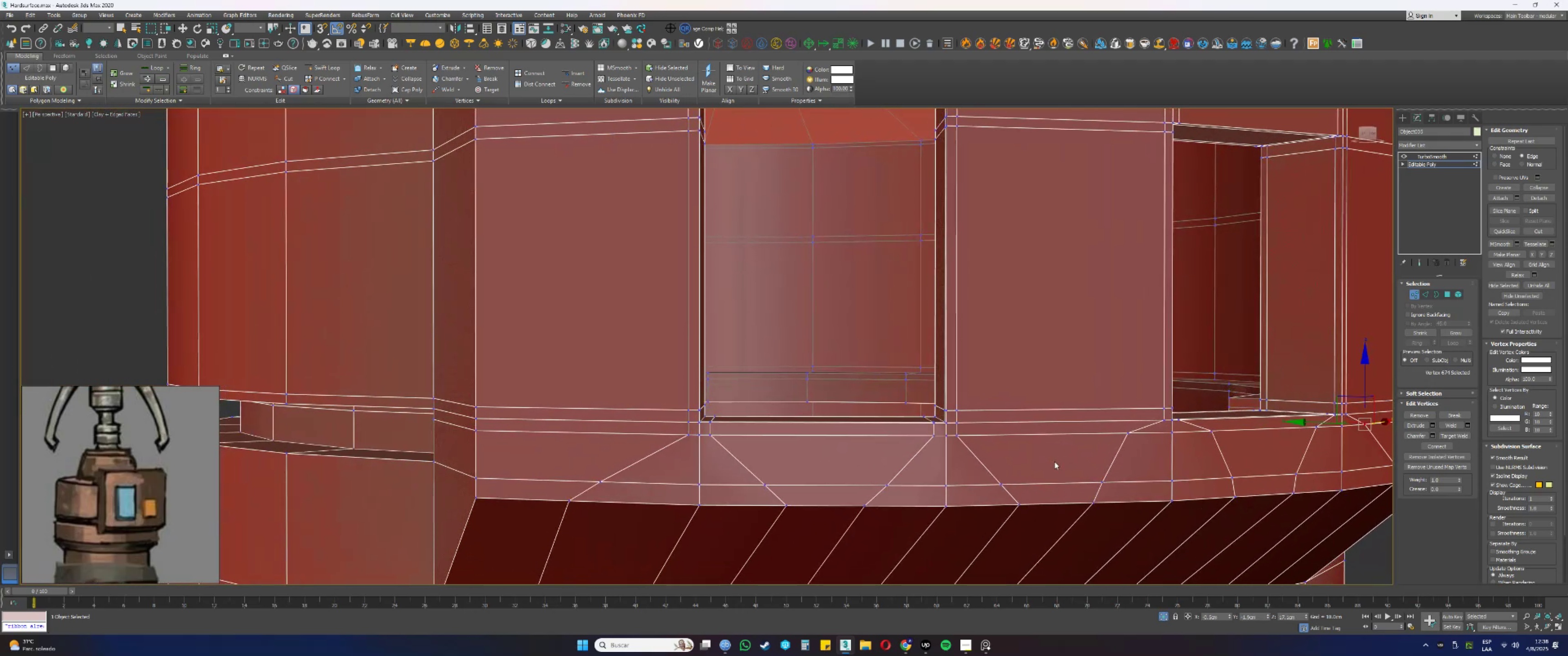 
scroll: coordinate [1098, 445], scroll_direction: down, amount: 2.0
 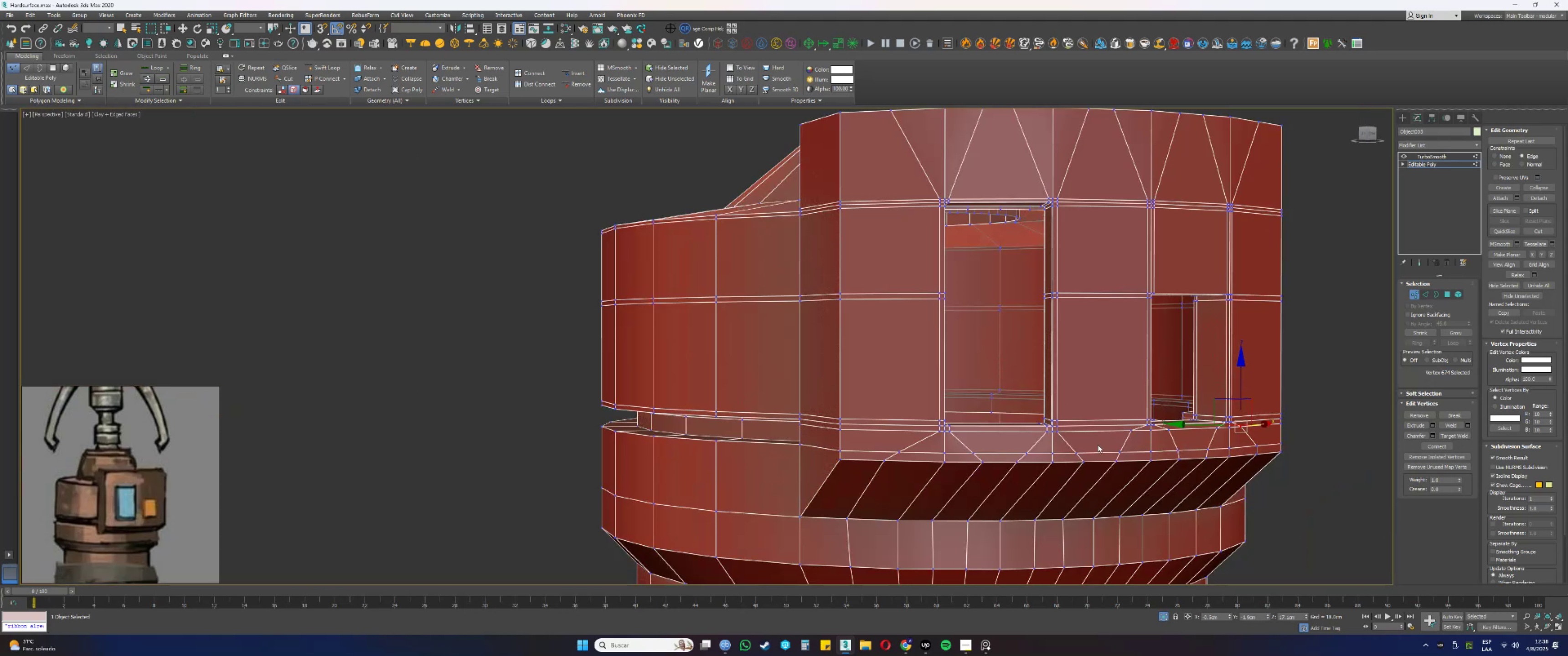 
scroll: coordinate [1098, 499], scroll_direction: up, amount: 2.0
 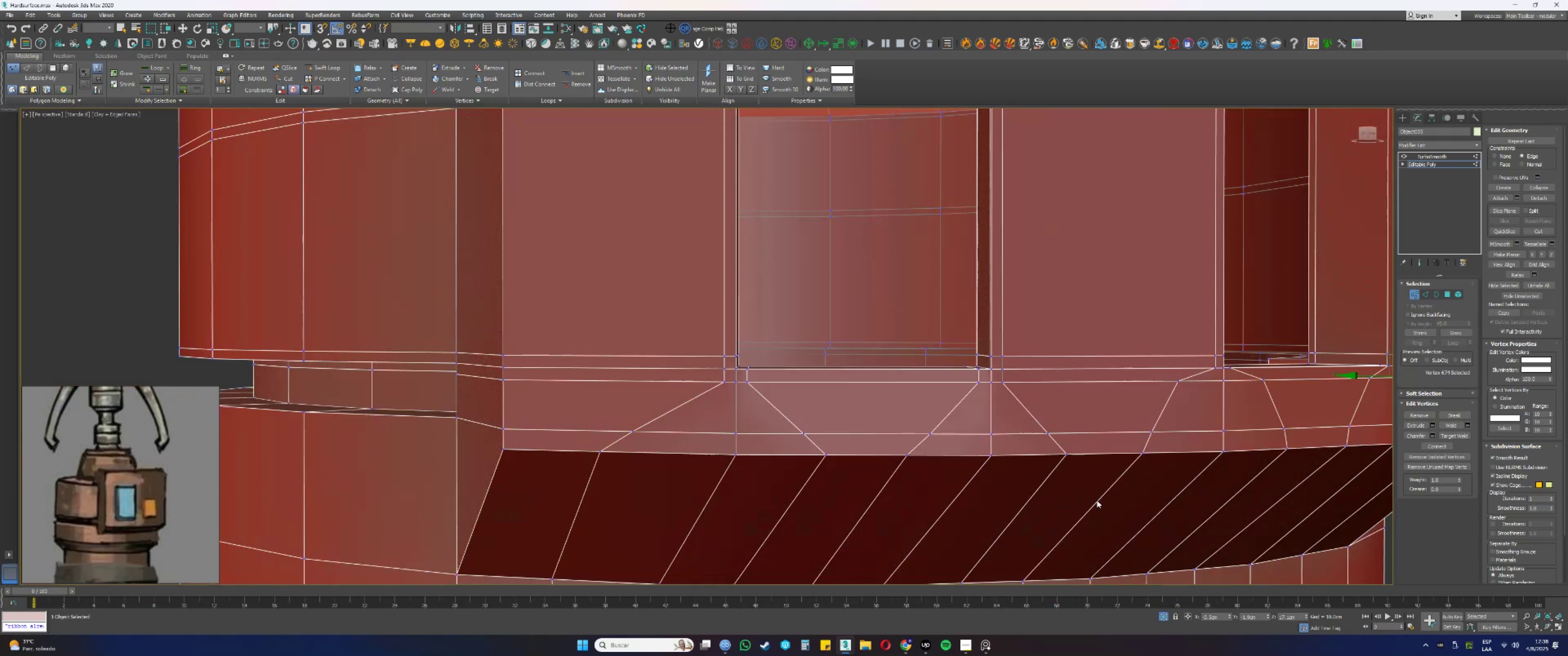 
mouse_move([1063, 516])
 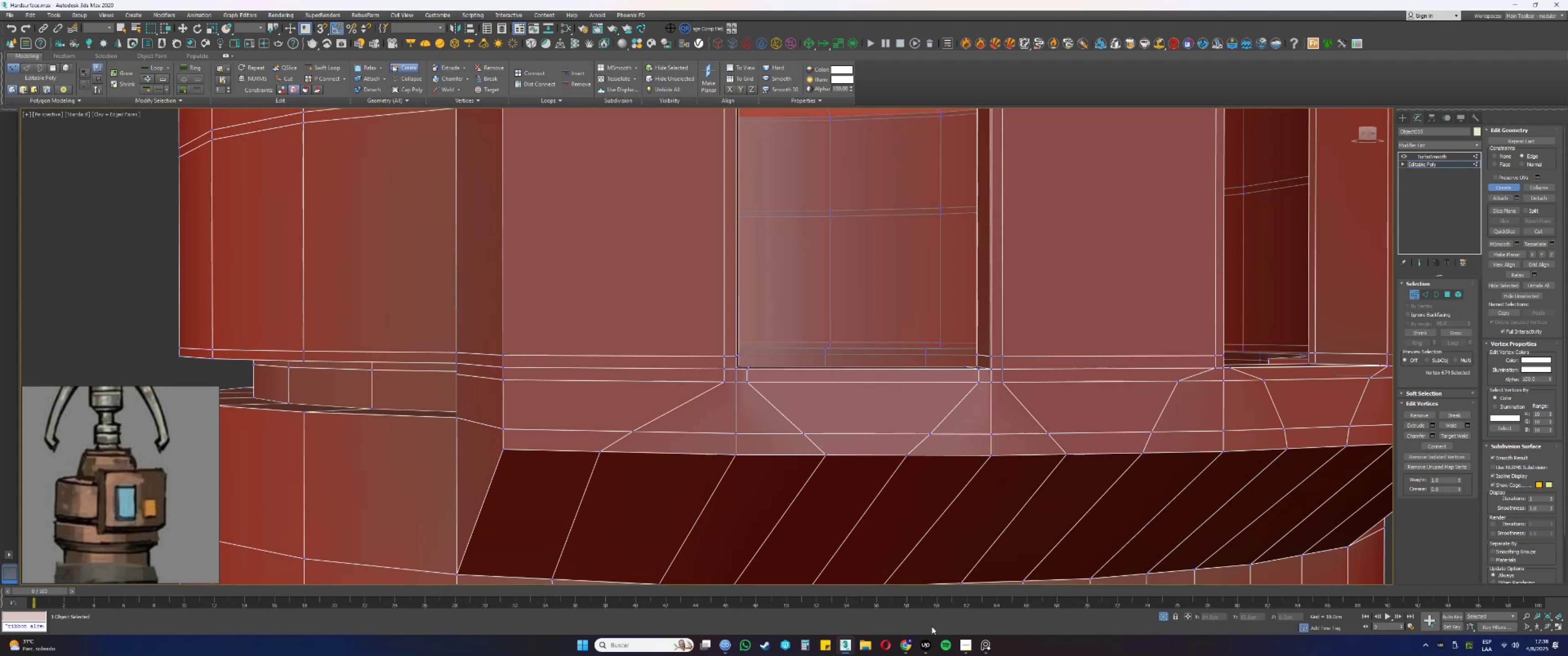 
wait(5.71)
 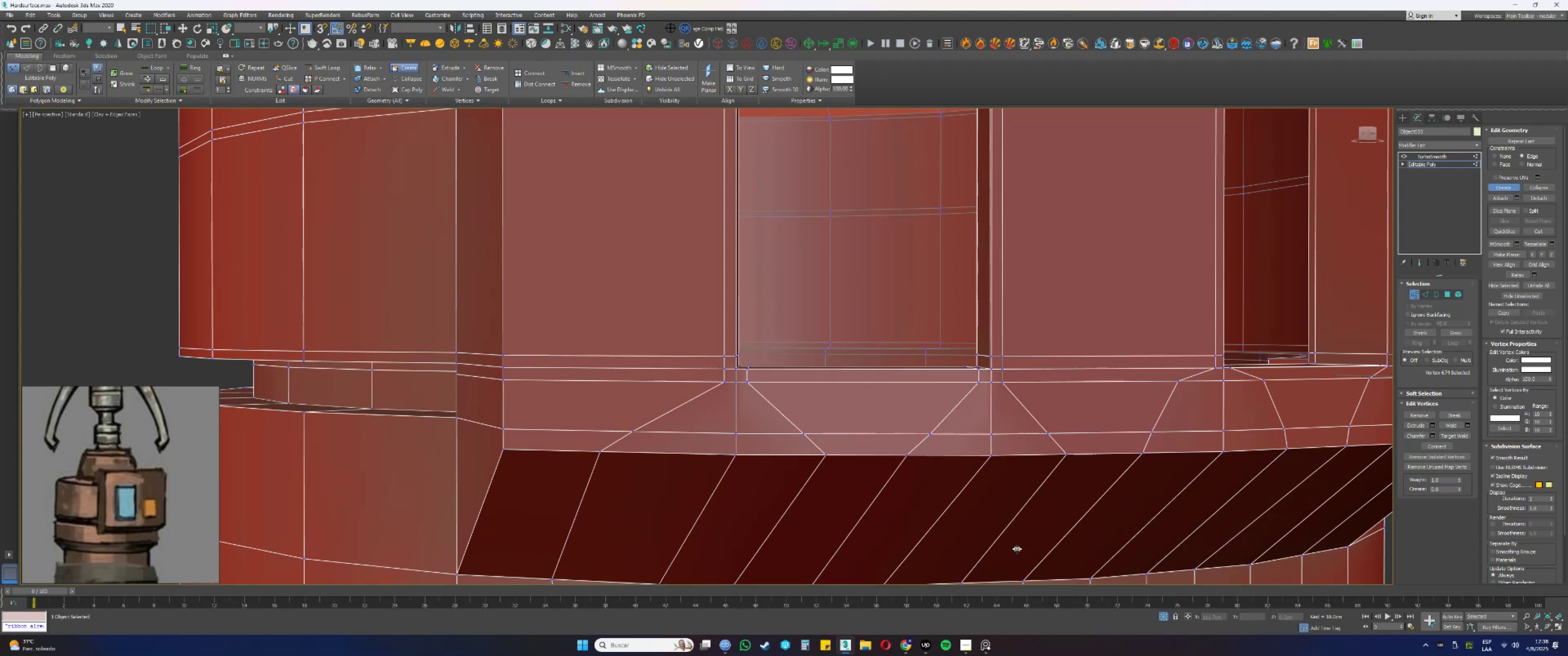 
hold_key(key=AltLeft, duration=0.74)
 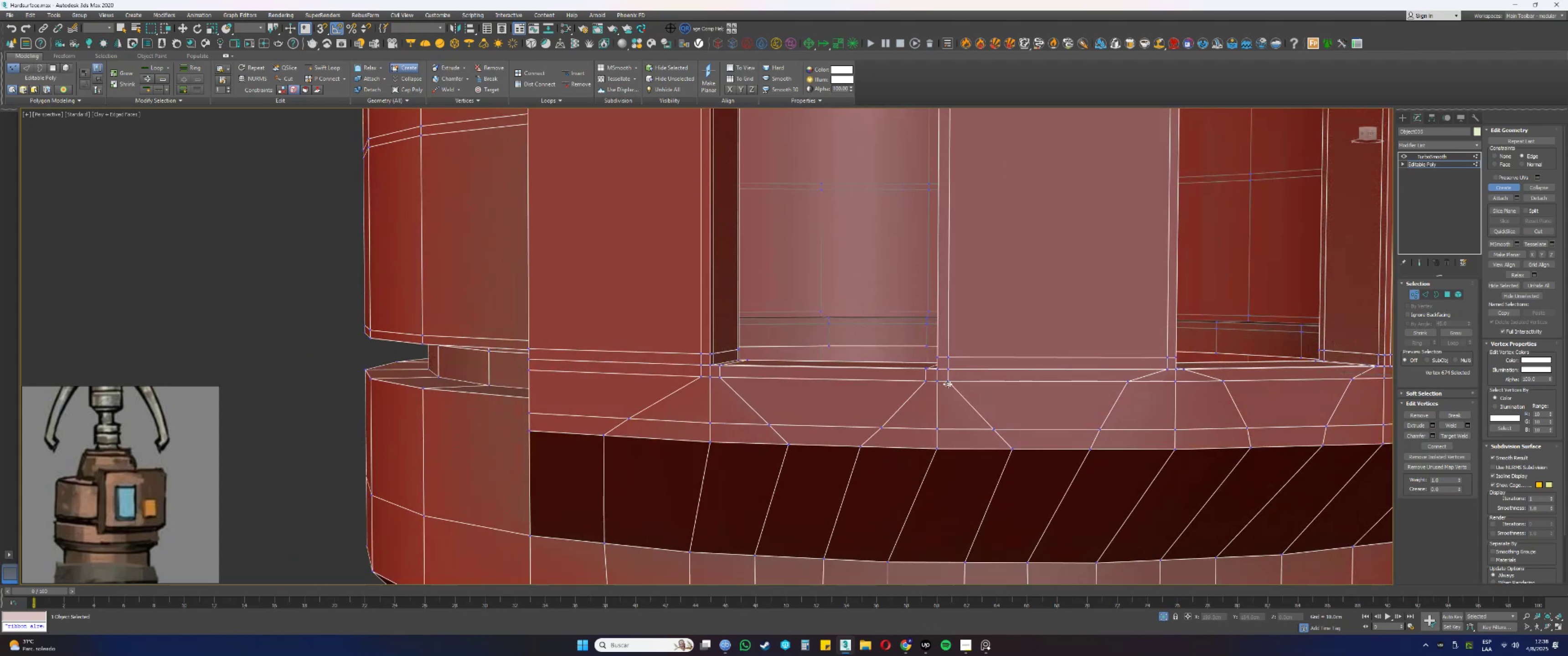 
left_click([954, 384])
 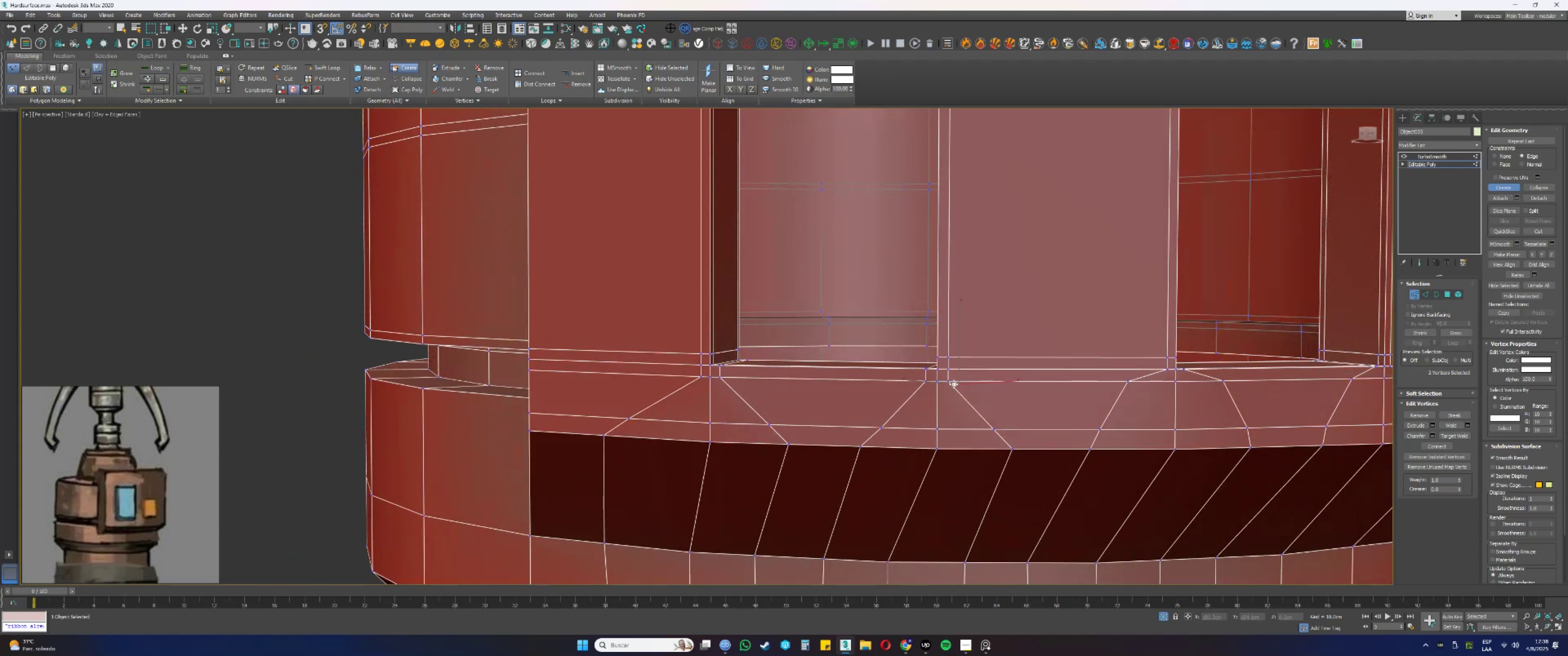 
right_click([954, 384])
 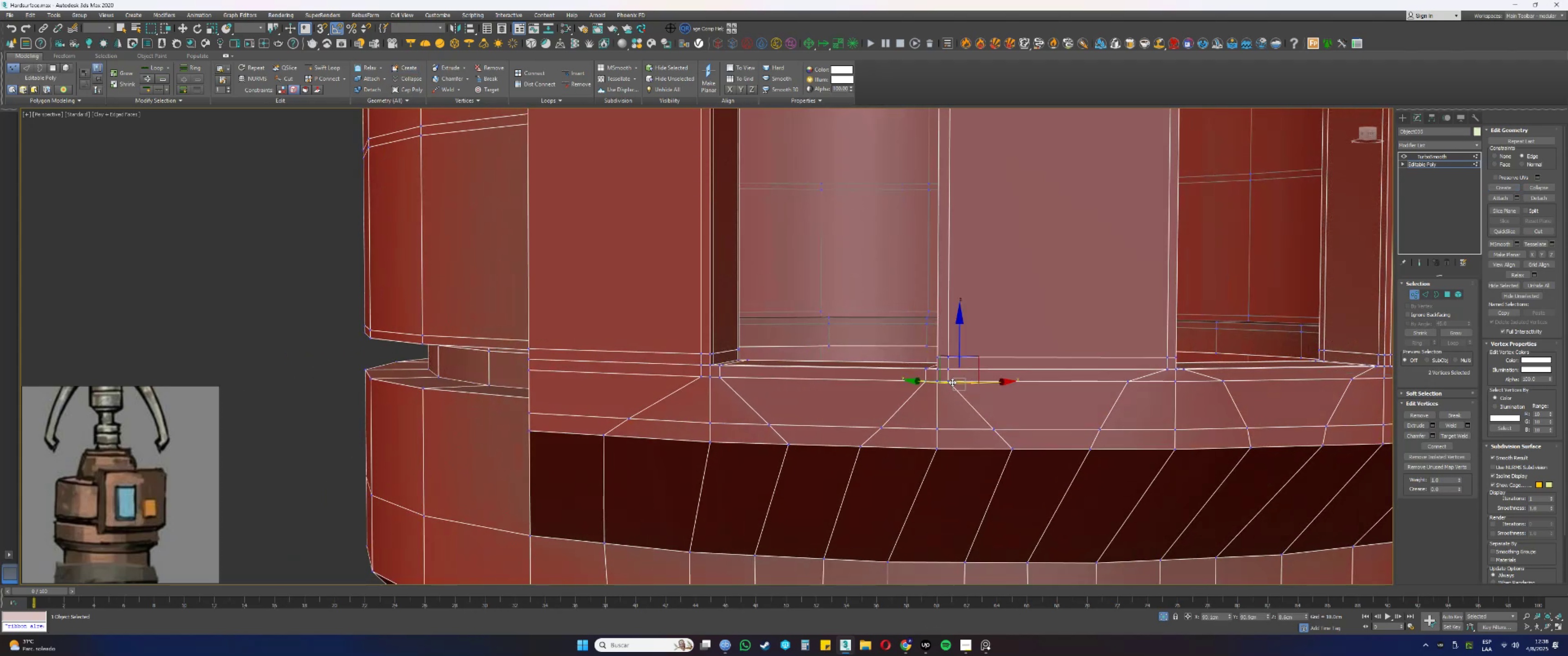 
left_click([951, 381])
 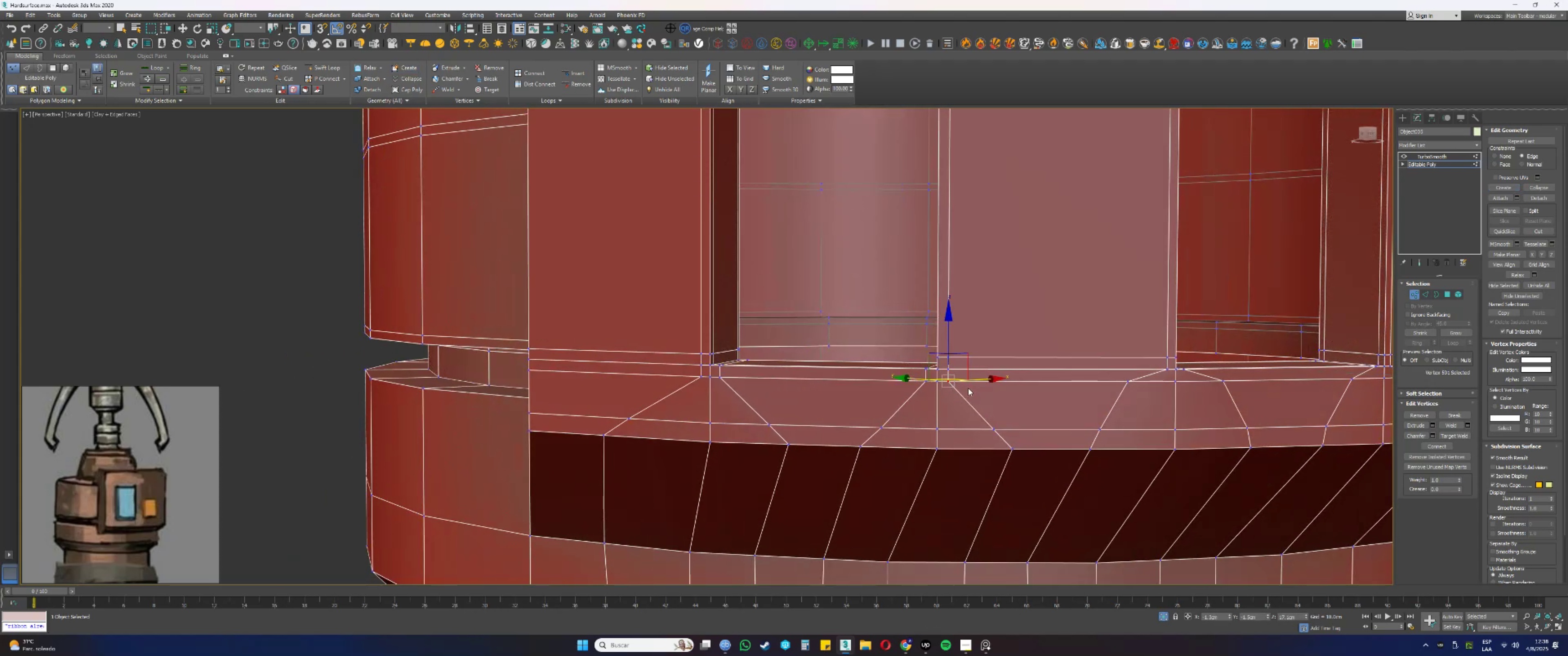 
key(Alt+AltLeft)
 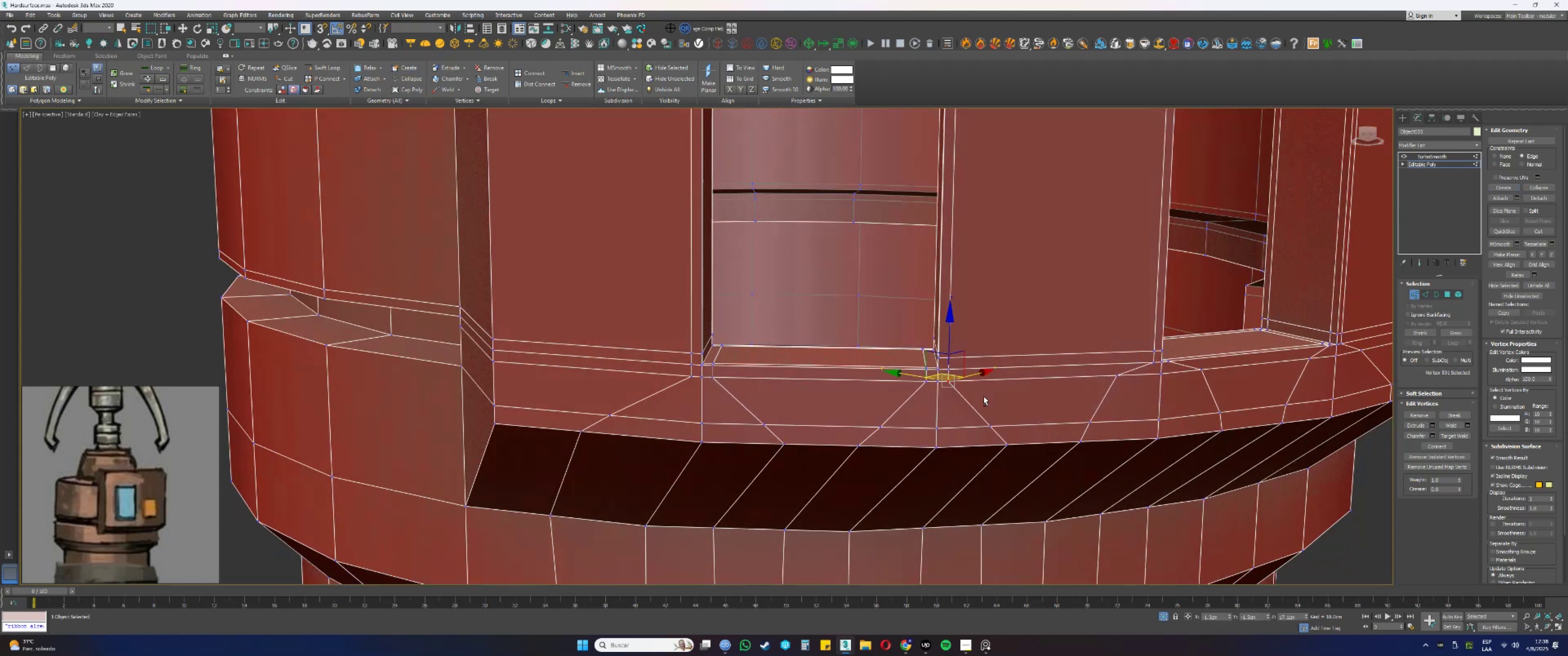 
key(F3)
 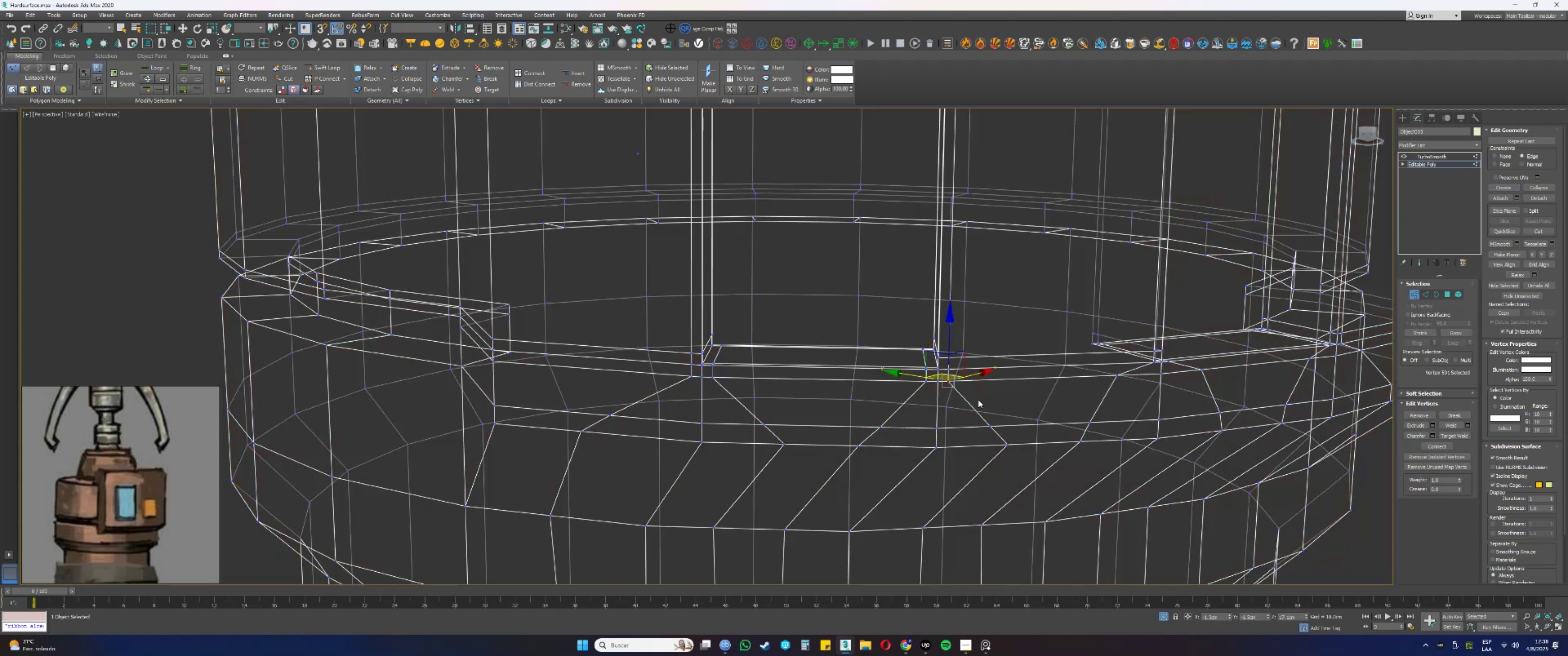 
key(F3)
 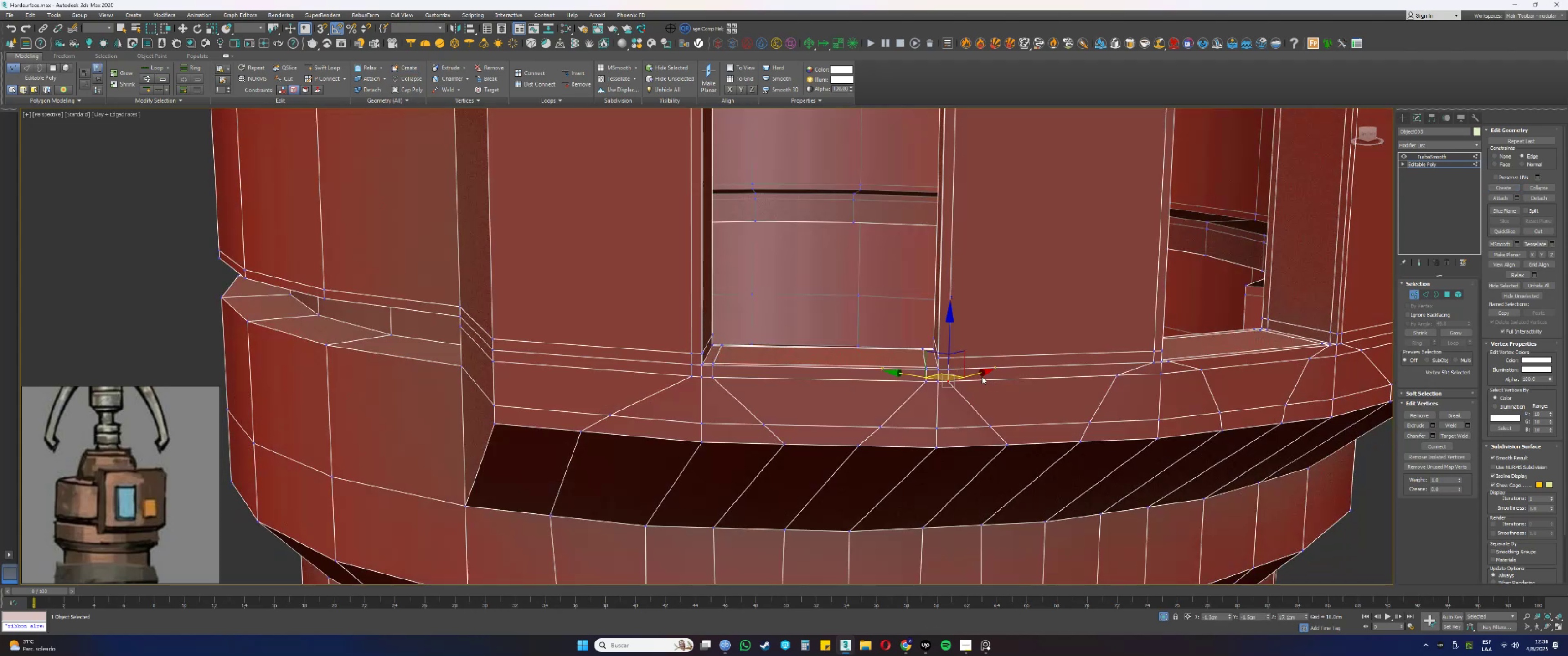 
left_click_drag(start_coordinate=[972, 375], to_coordinate=[980, 379])
 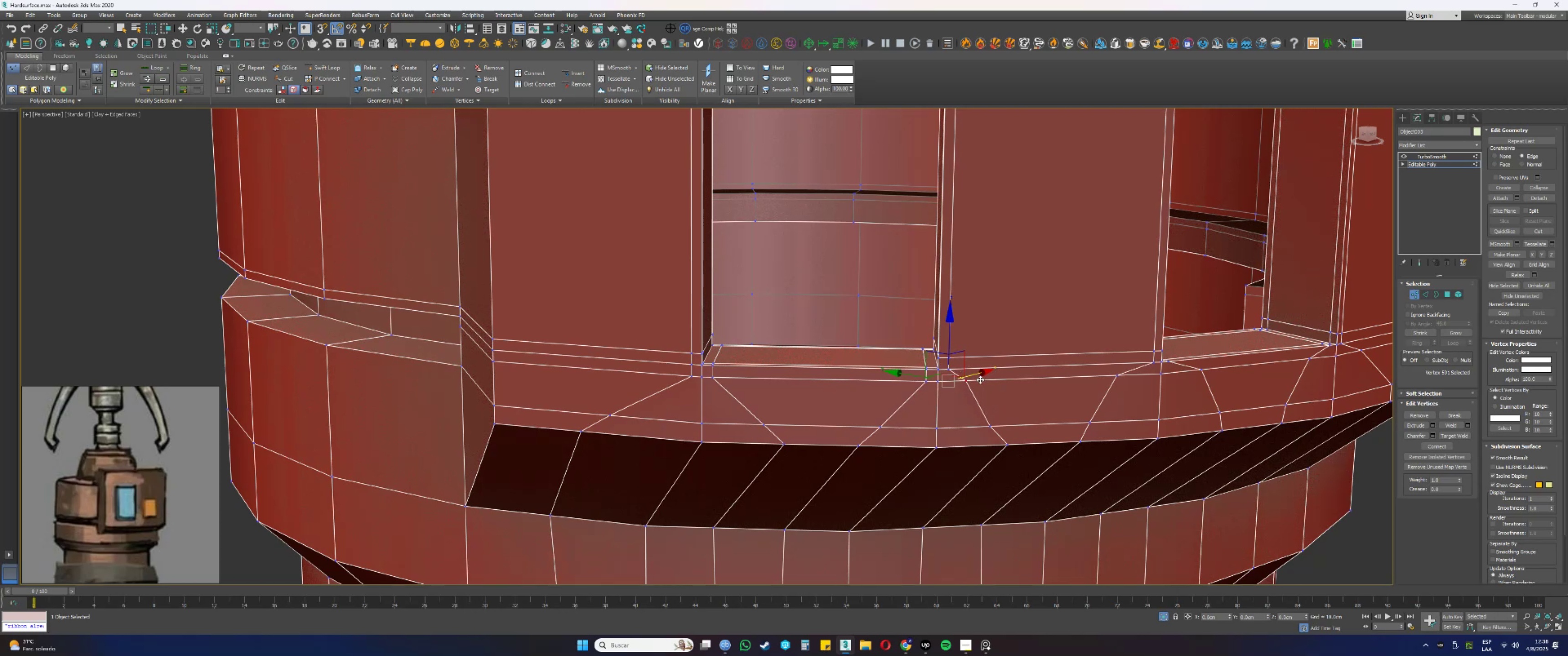 
key(Alt+AltLeft)
 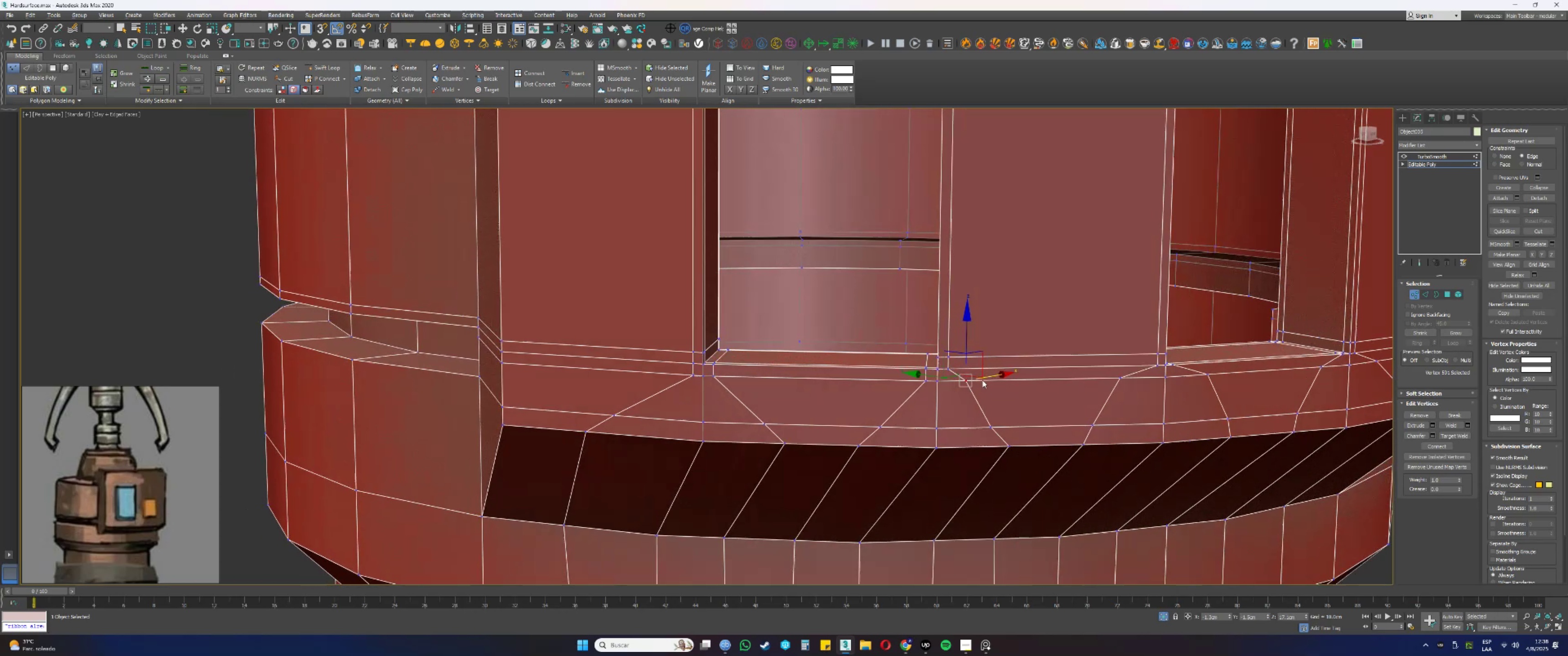 
scroll: coordinate [980, 379], scroll_direction: up, amount: 1.0
 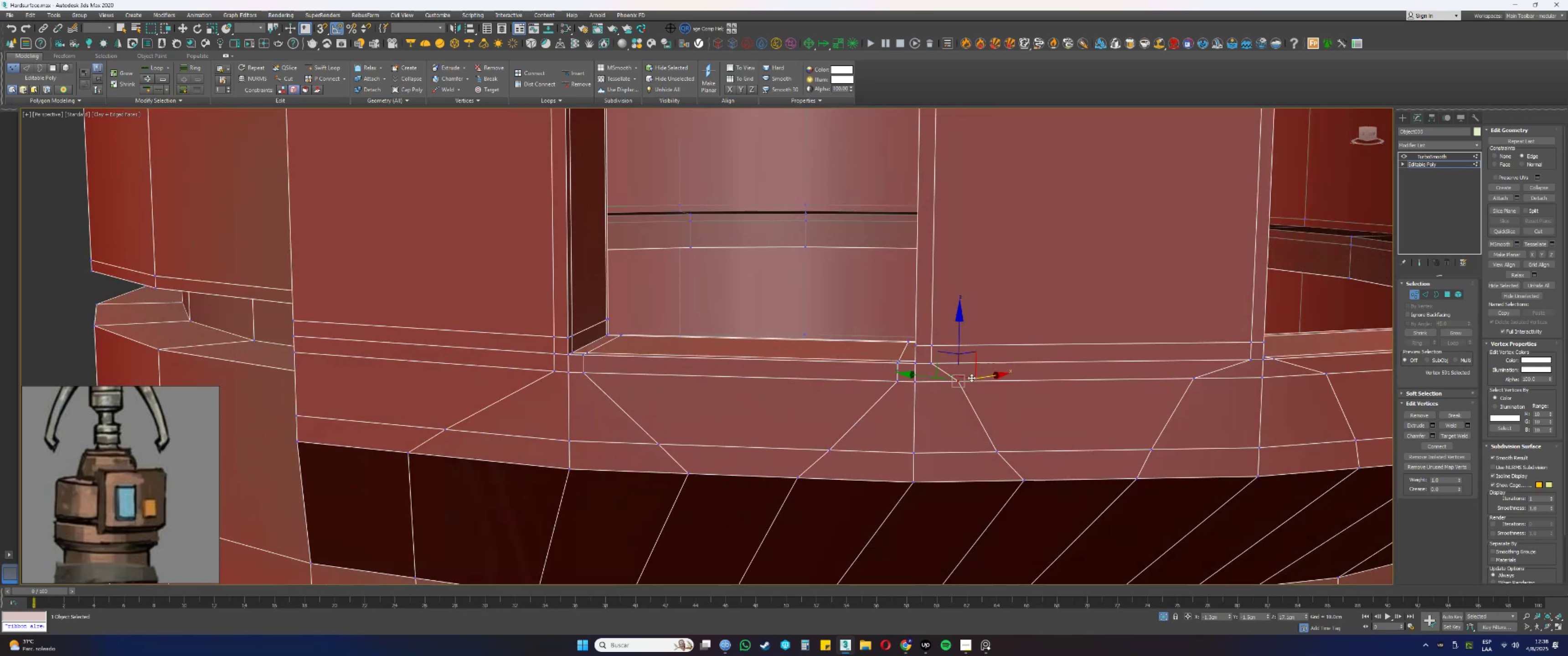 
left_click_drag(start_coordinate=[962, 376], to_coordinate=[965, 378])
 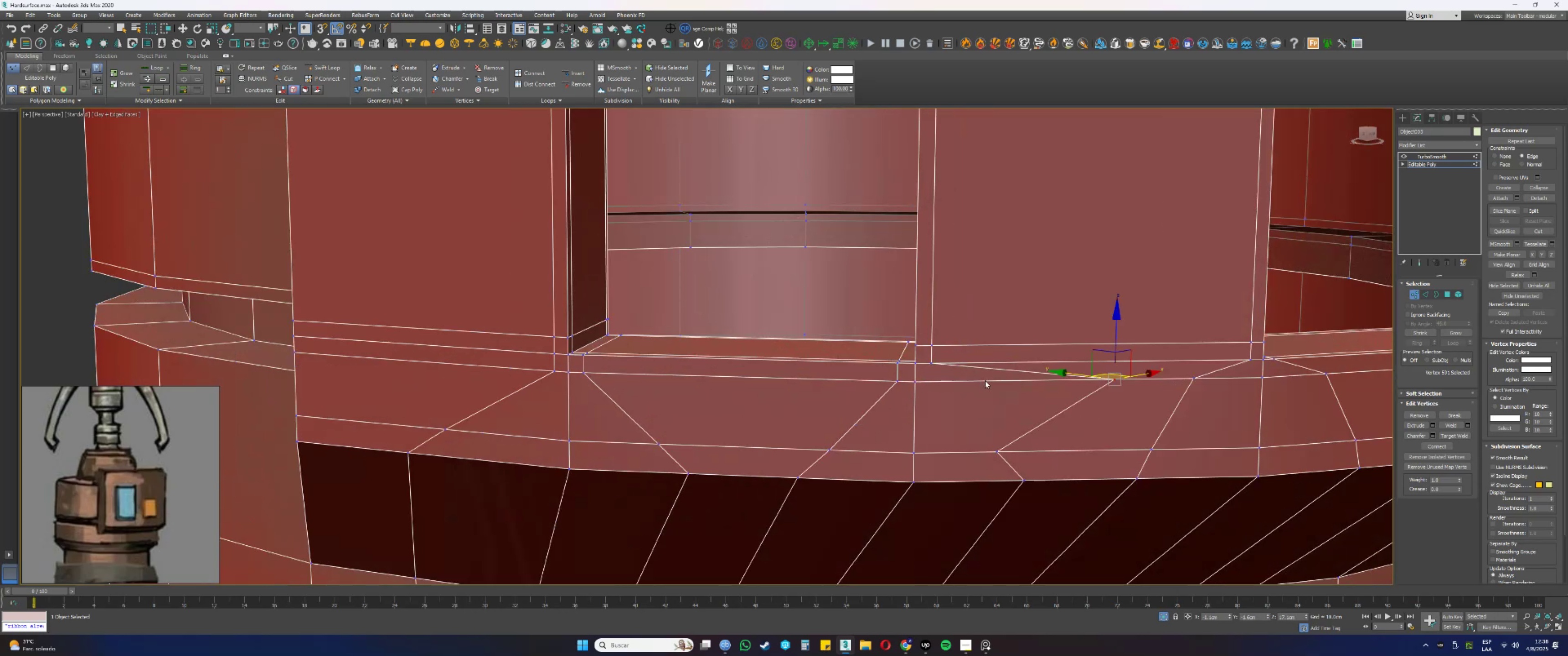 
key(Control+ControlLeft)
 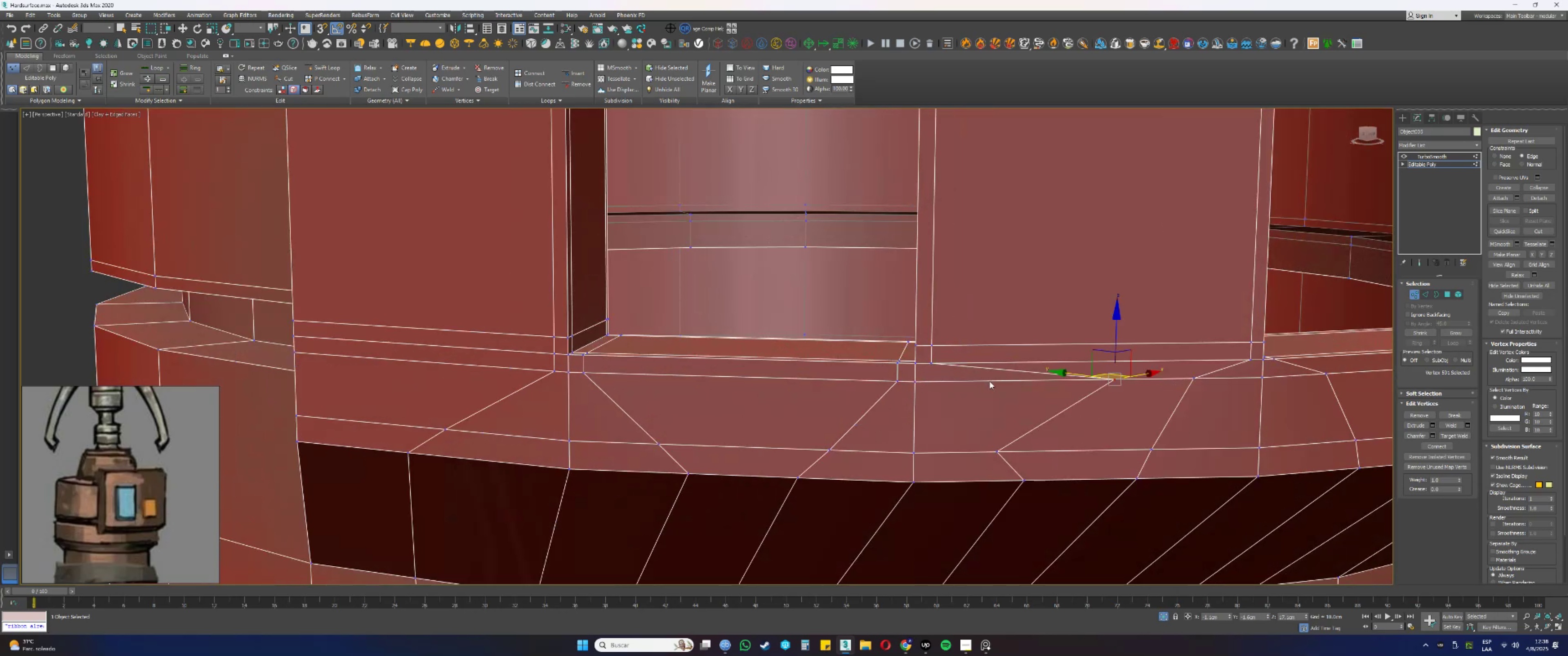 
key(Control+Z)
 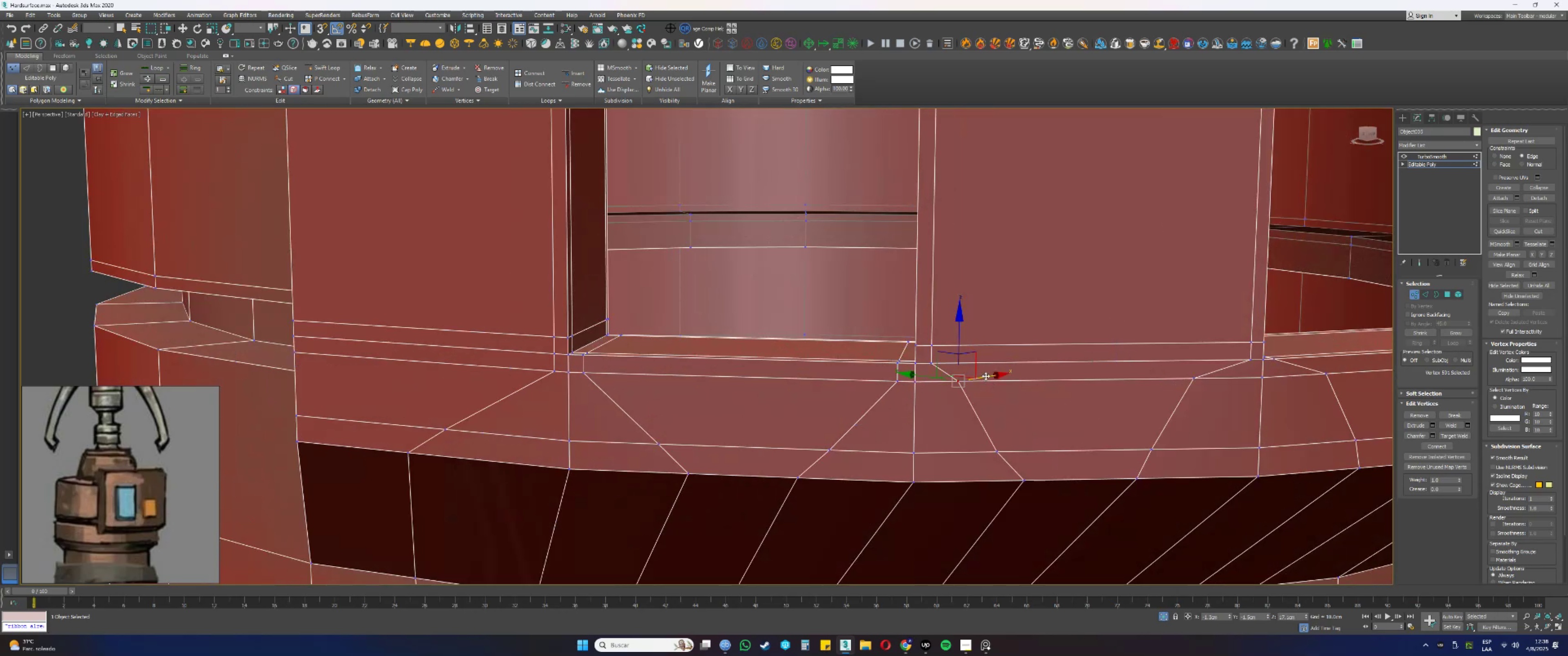 
left_click_drag(start_coordinate=[987, 375], to_coordinate=[997, 376])
 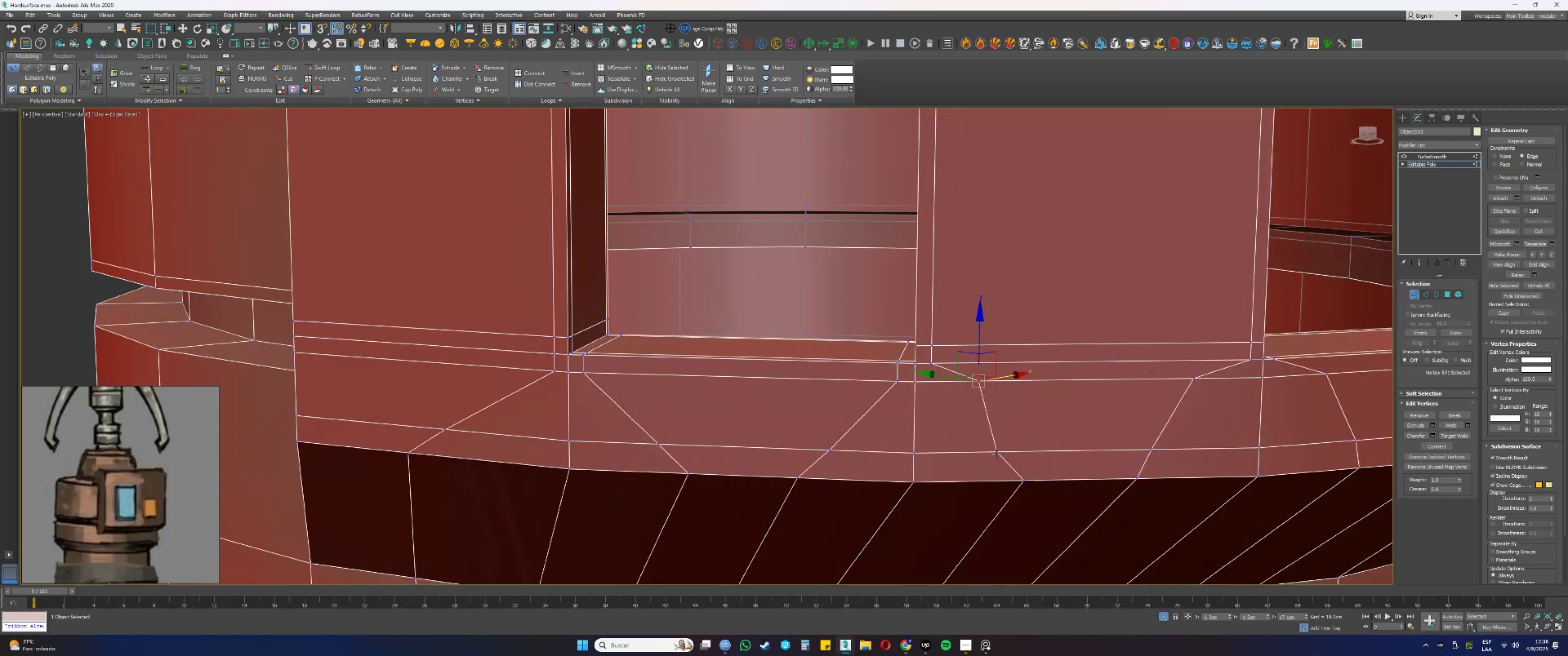 
left_click([1000, 452])
 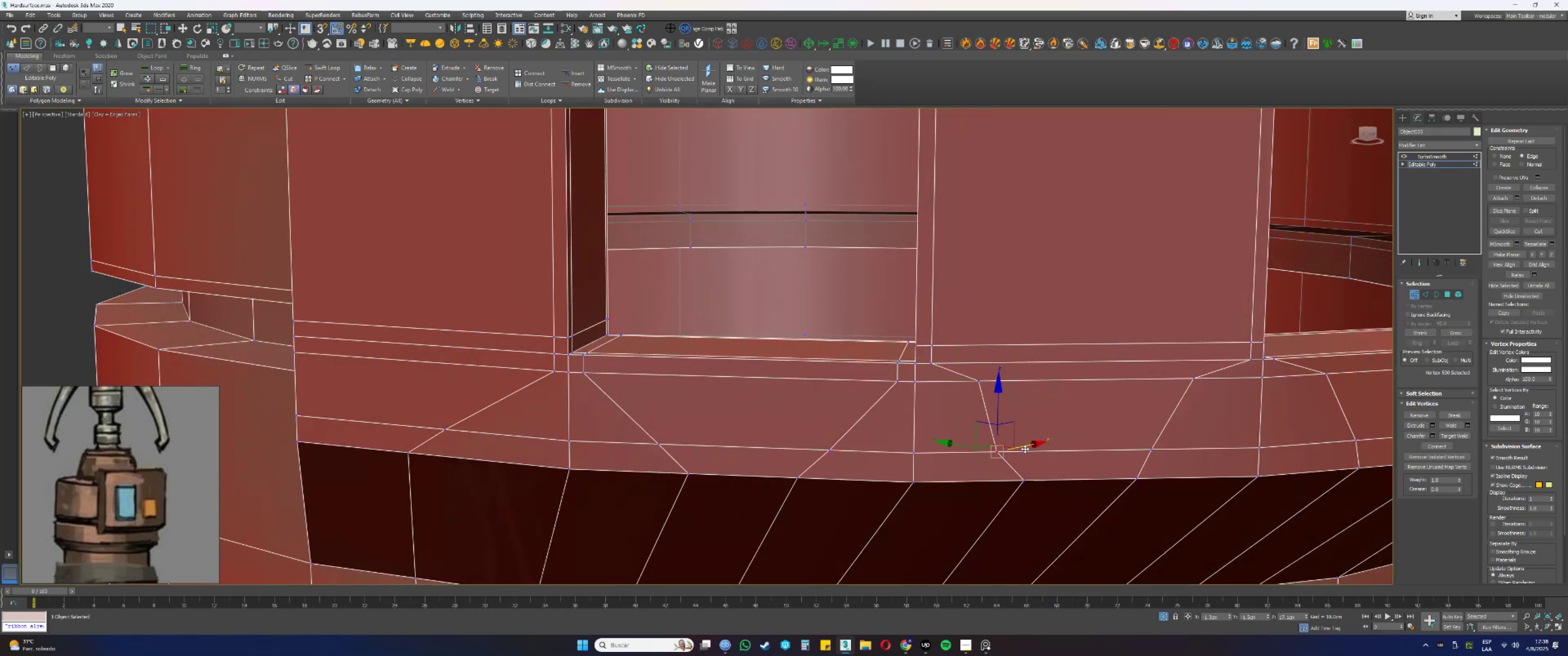 
left_click_drag(start_coordinate=[1028, 447], to_coordinate=[1037, 448])
 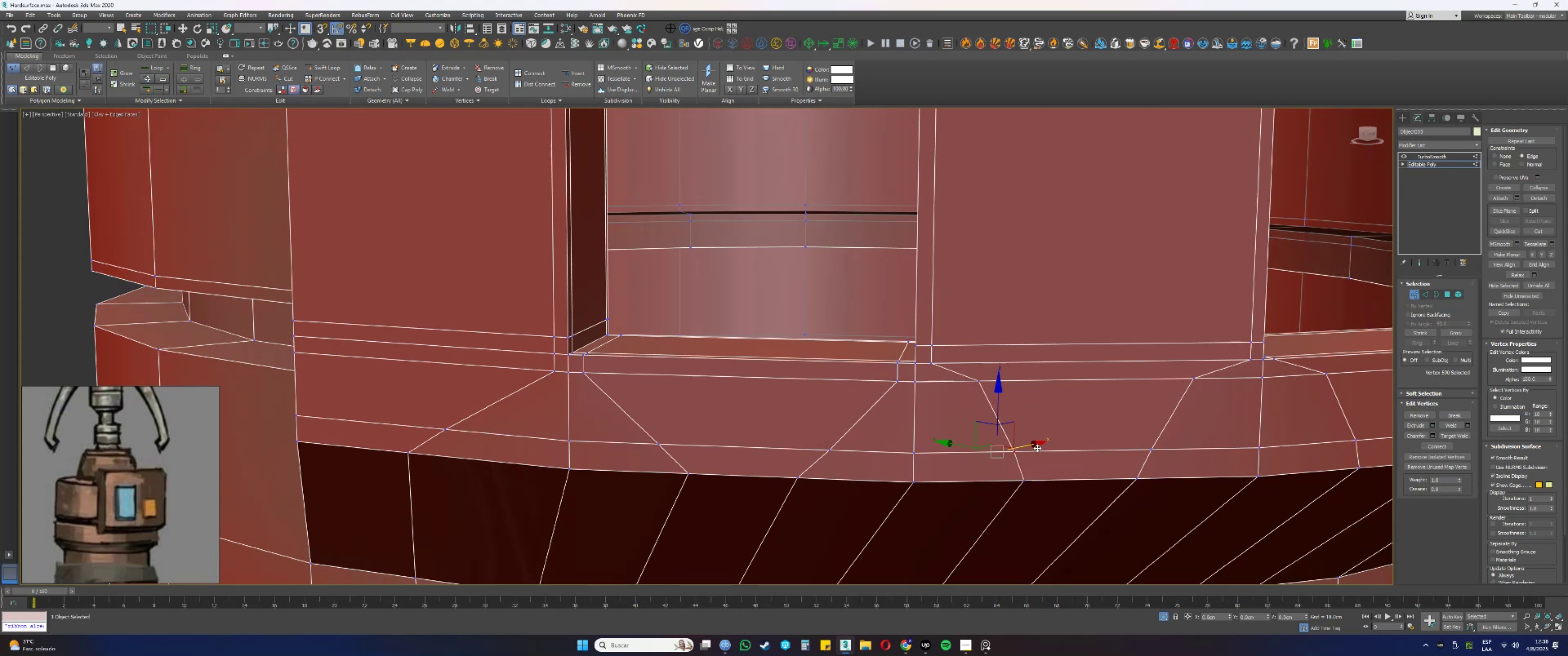 
hold_key(key=AltLeft, duration=0.49)
 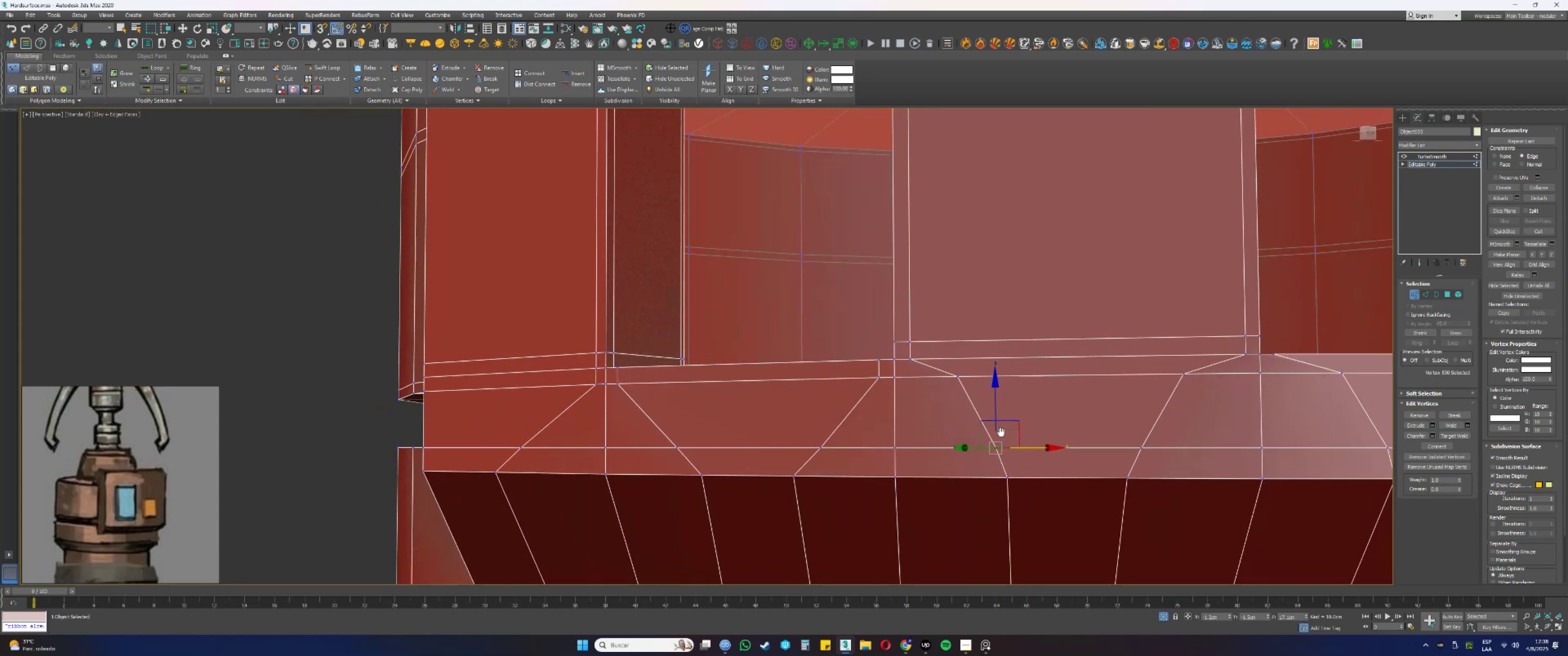 
hold_key(key=AltLeft, duration=0.61)
 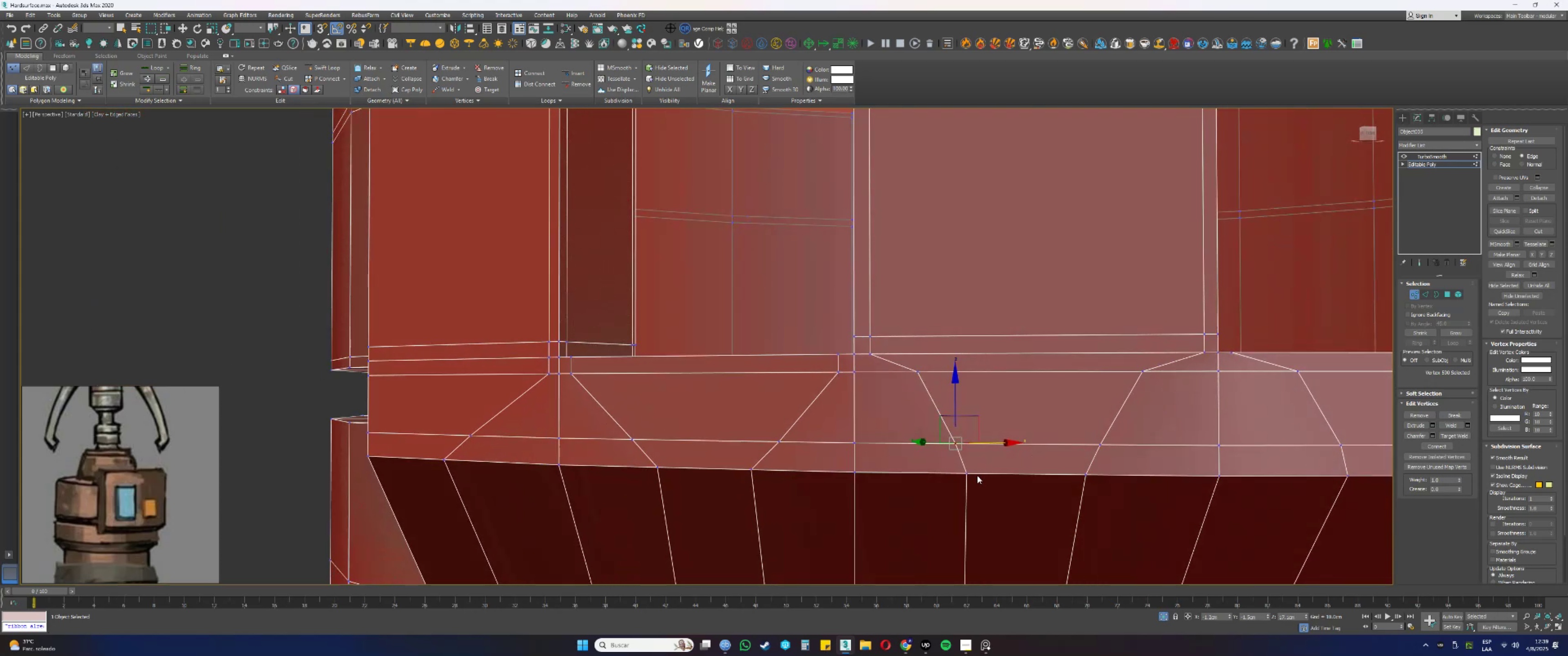 
left_click([966, 473])
 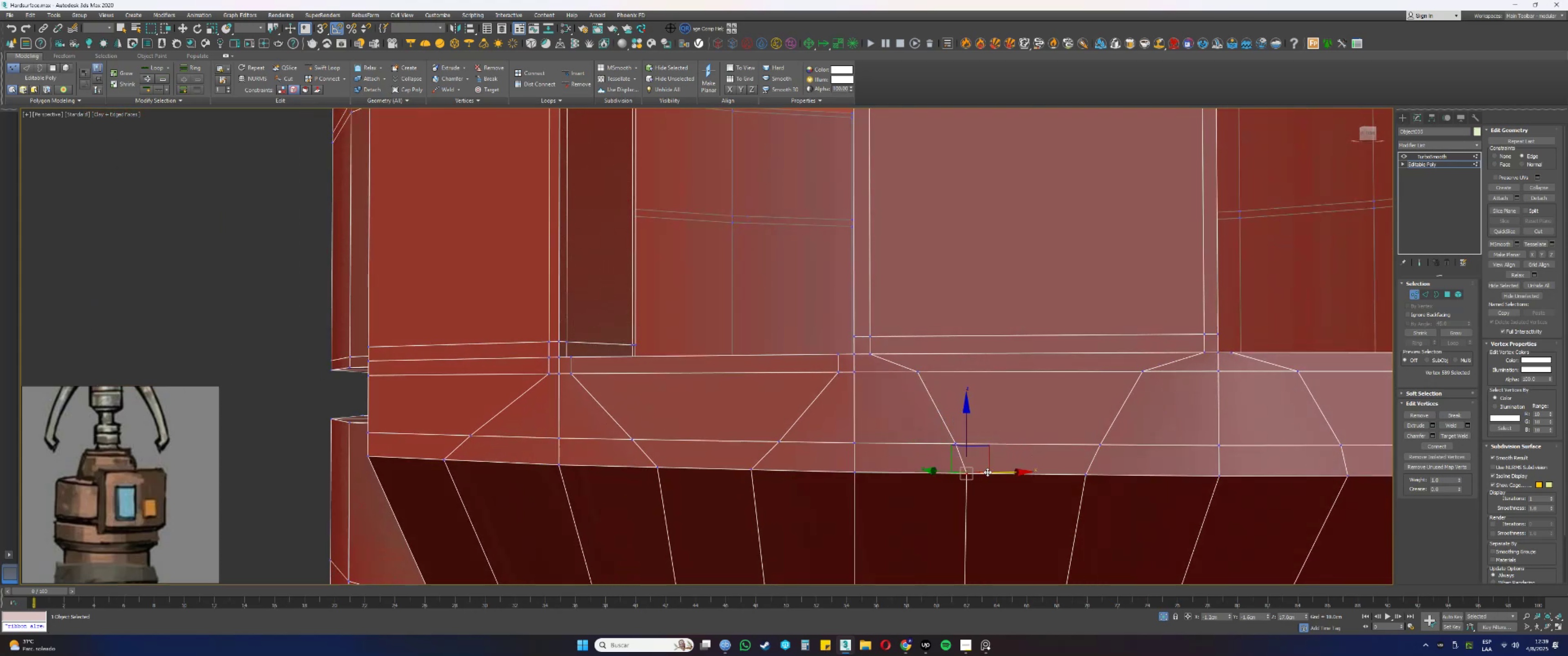 
left_click_drag(start_coordinate=[990, 471], to_coordinate=[997, 470])
 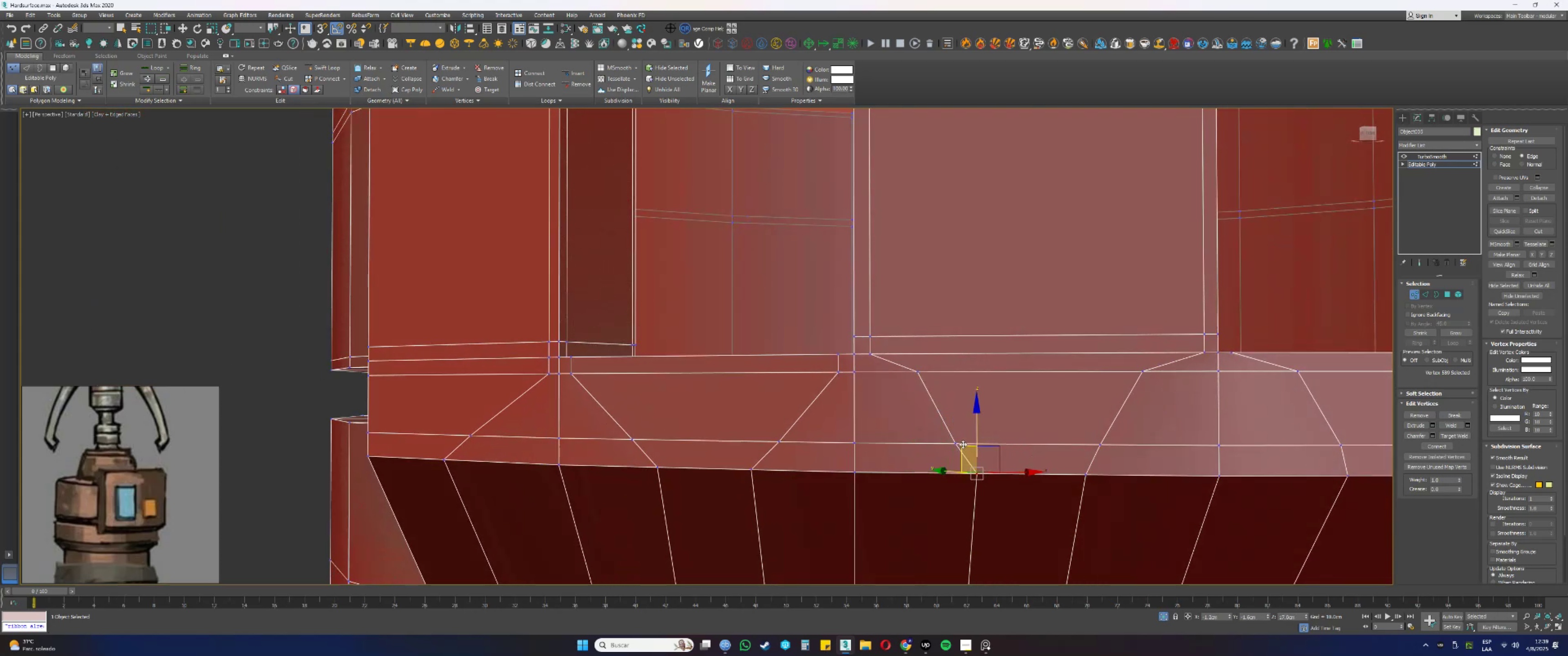 
left_click([956, 444])
 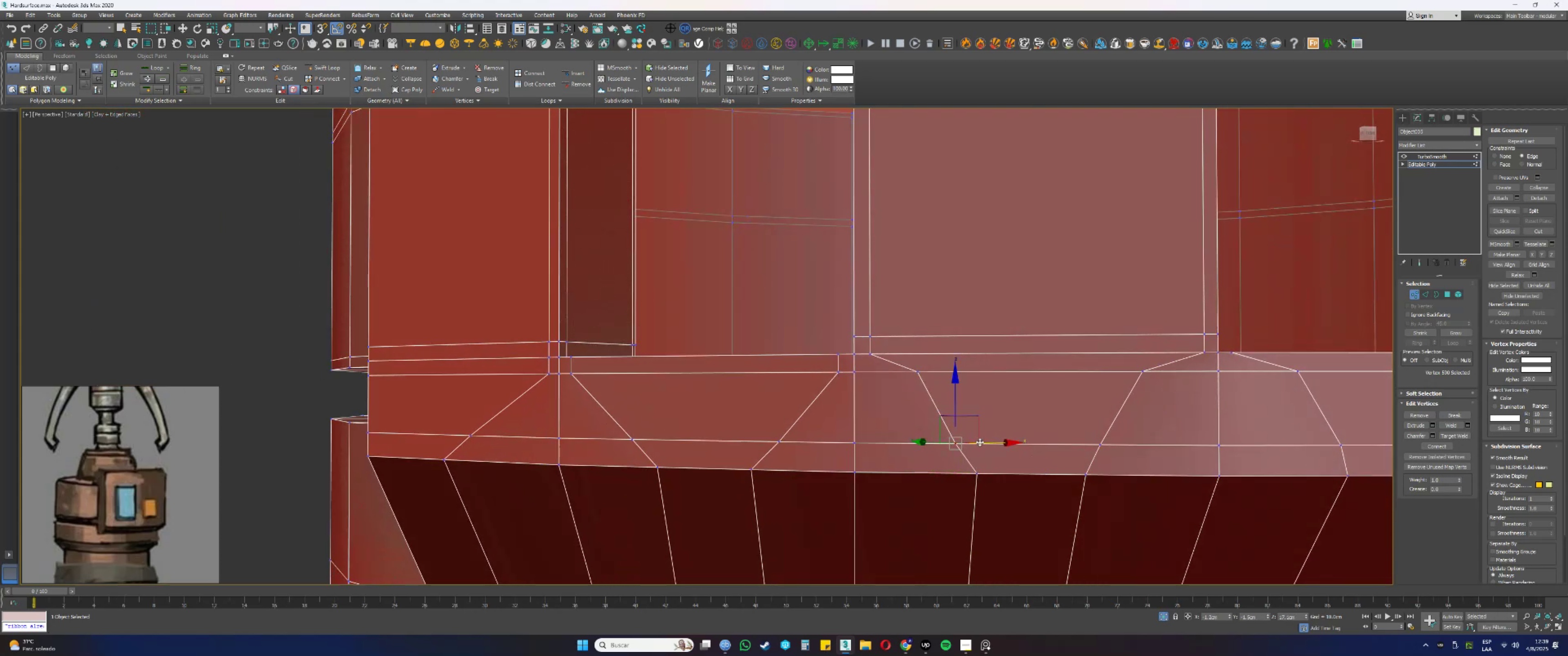 
left_click_drag(start_coordinate=[990, 444], to_coordinate=[998, 445])
 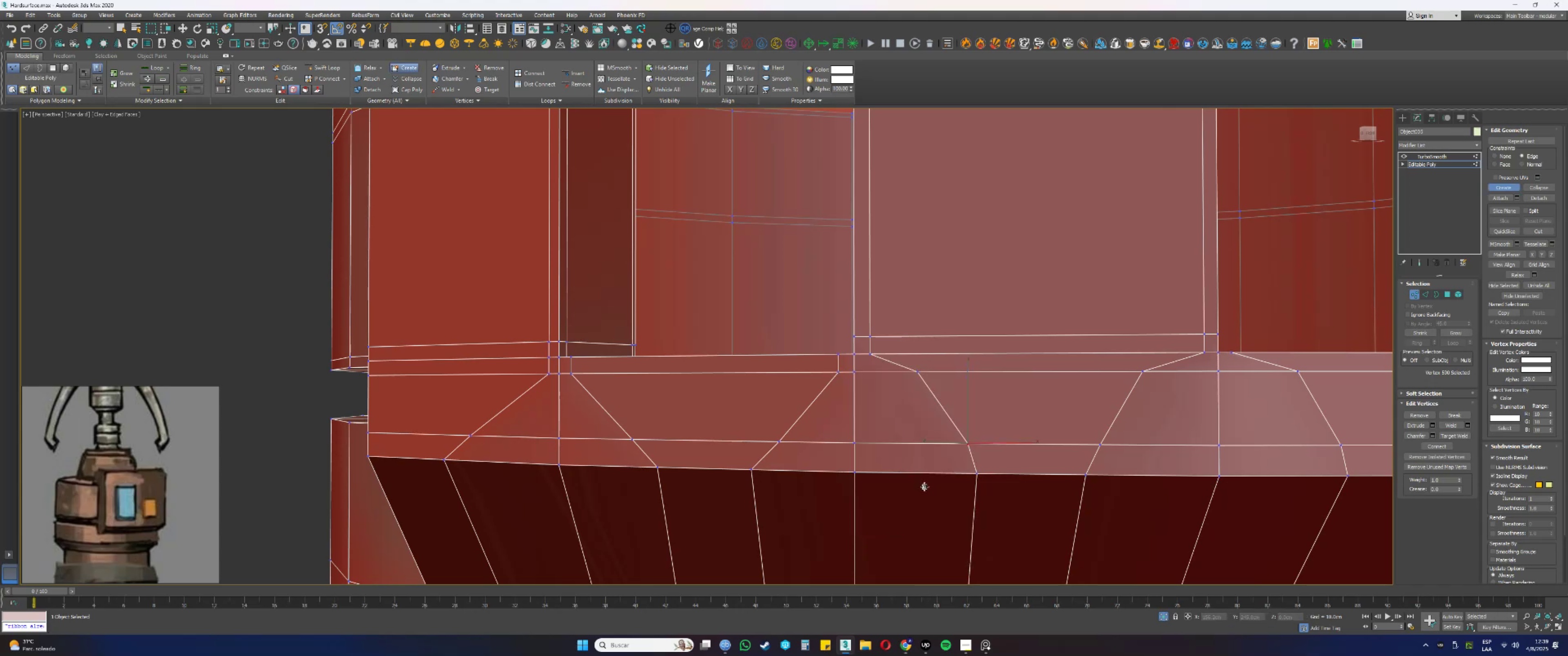 
mouse_move([898, 488])
 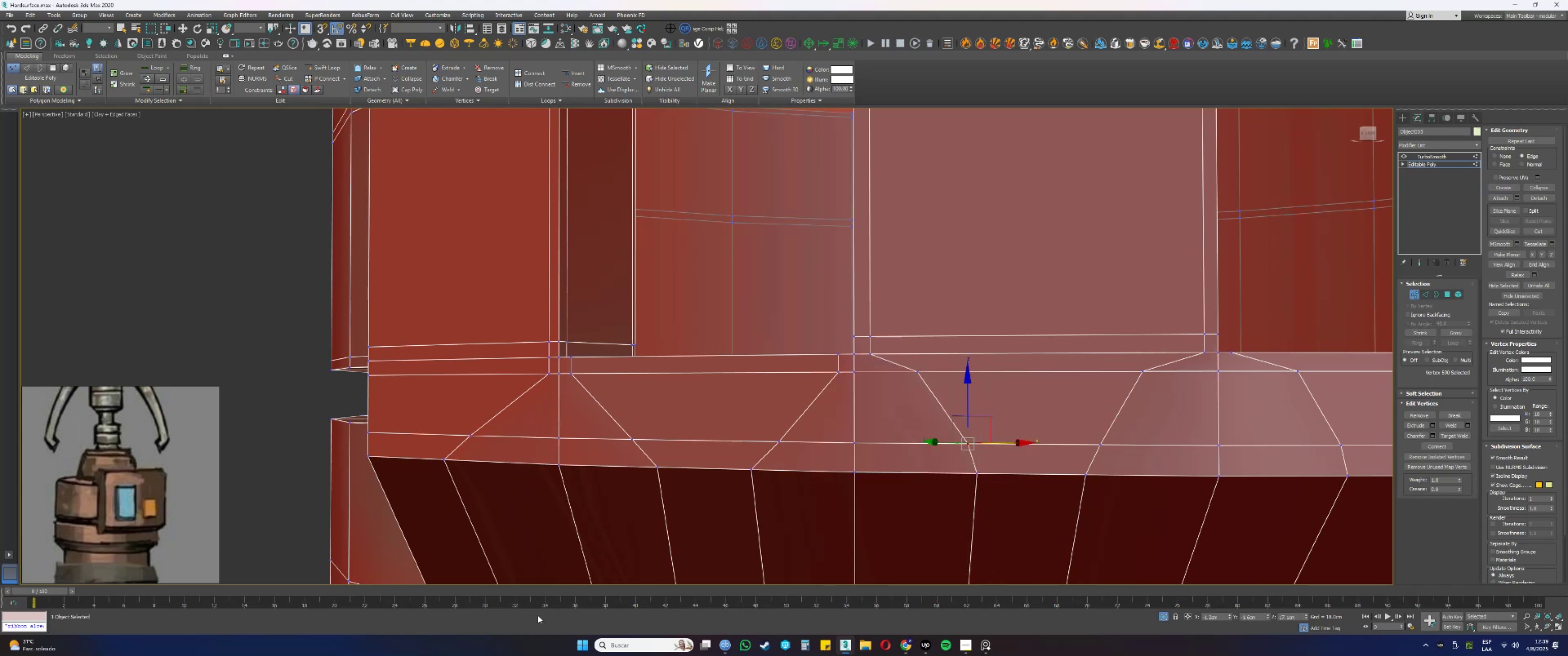 
wait(6.99)
 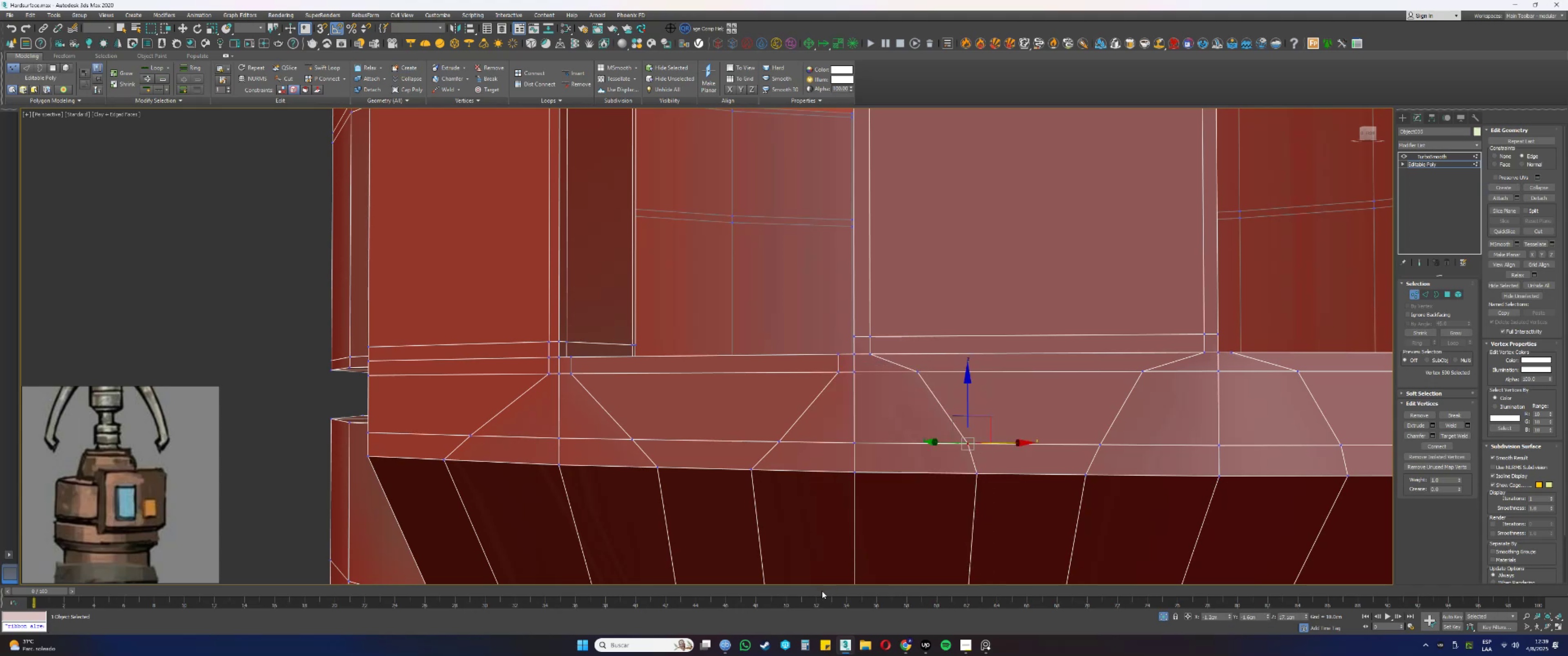 
left_click_drag(start_coordinate=[871, 373], to_coordinate=[840, 379])
 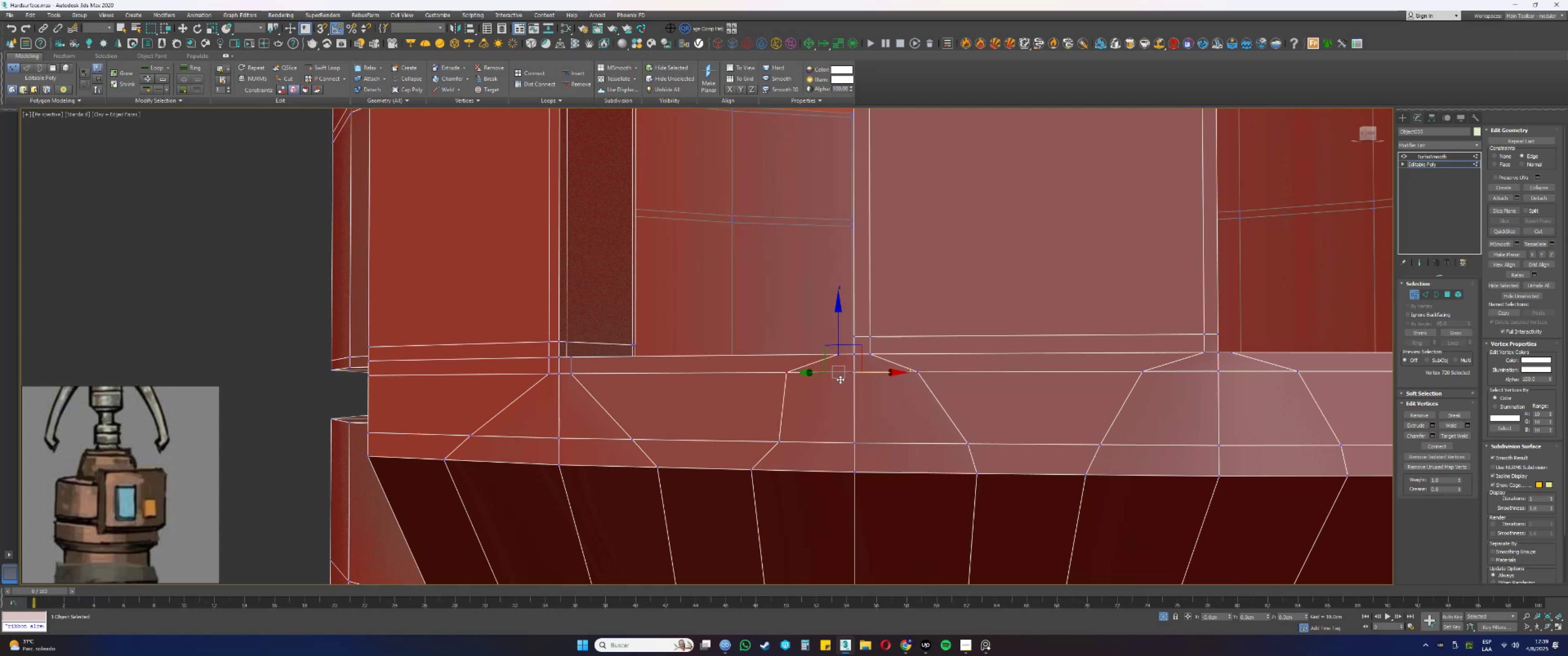 
hold_key(key=AltLeft, duration=1.47)
 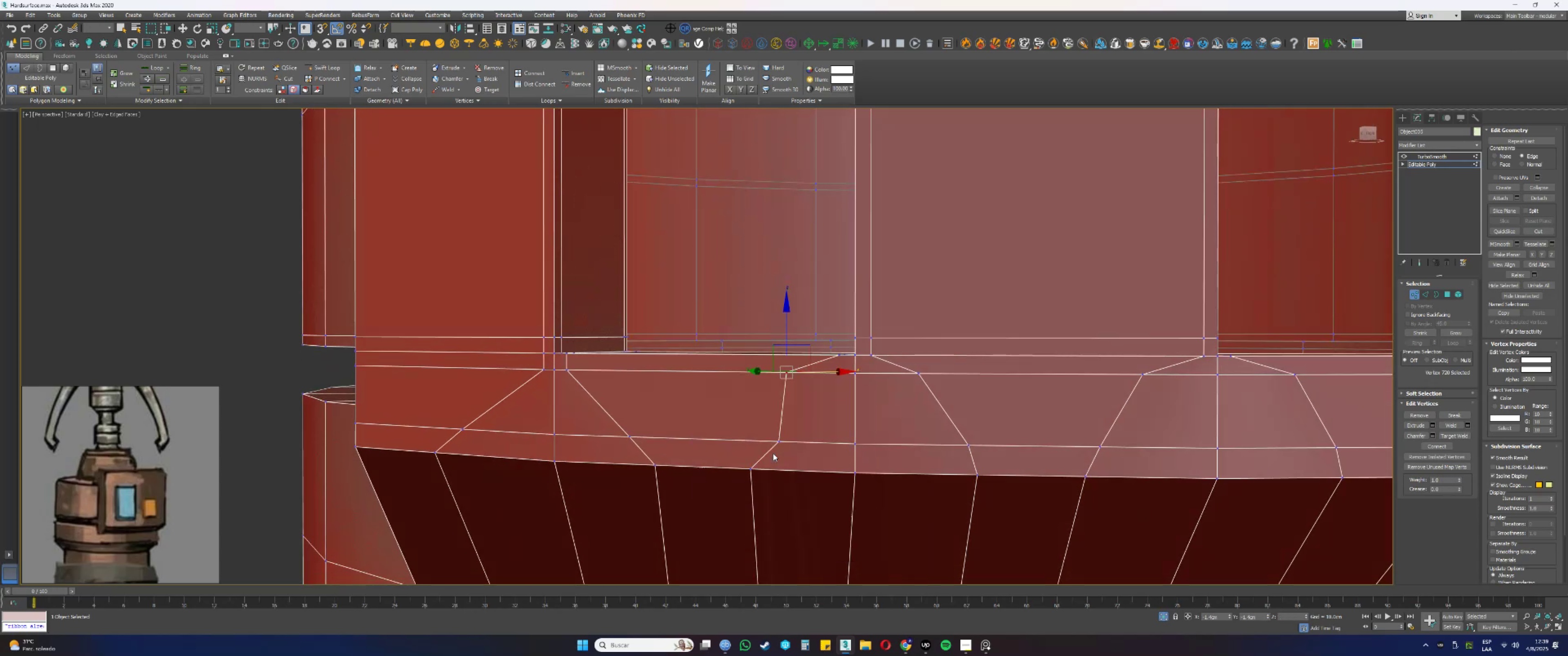 
wait(7.39)
 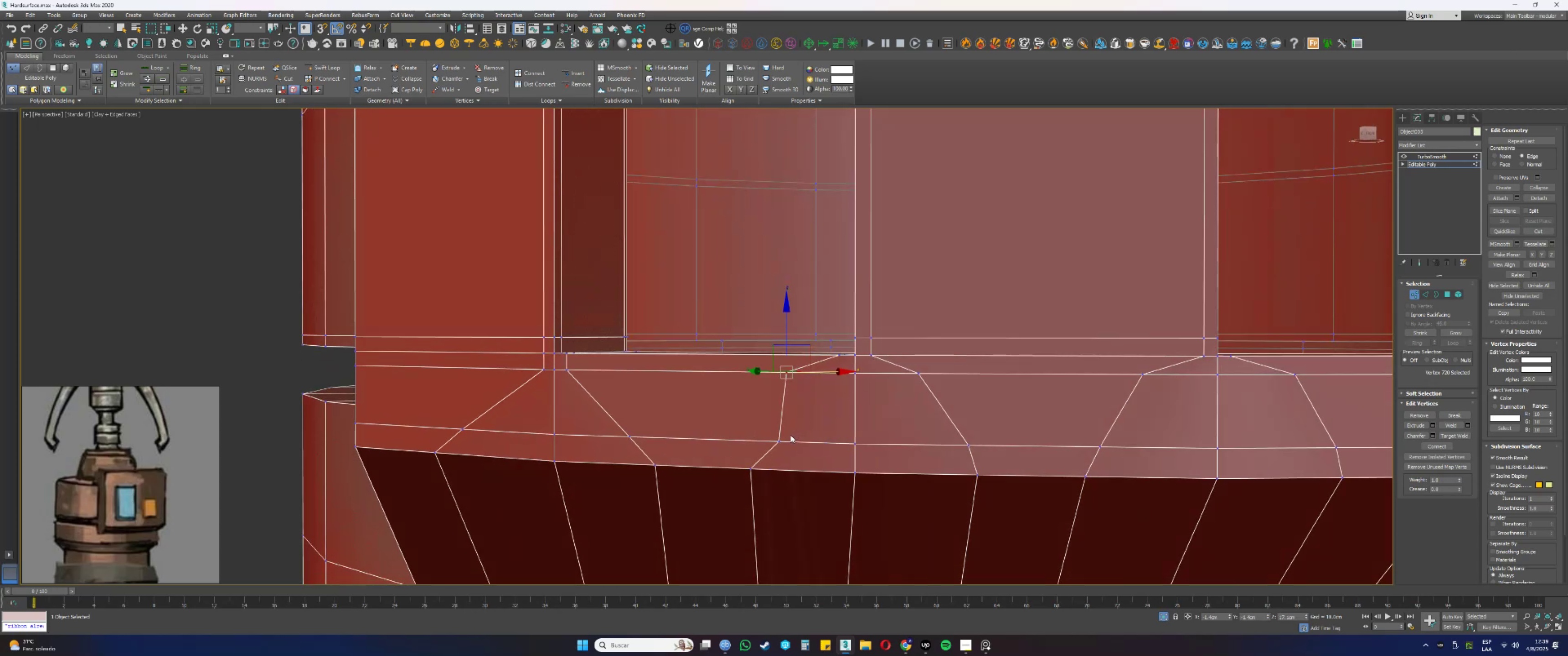 
key(Control+Z)
 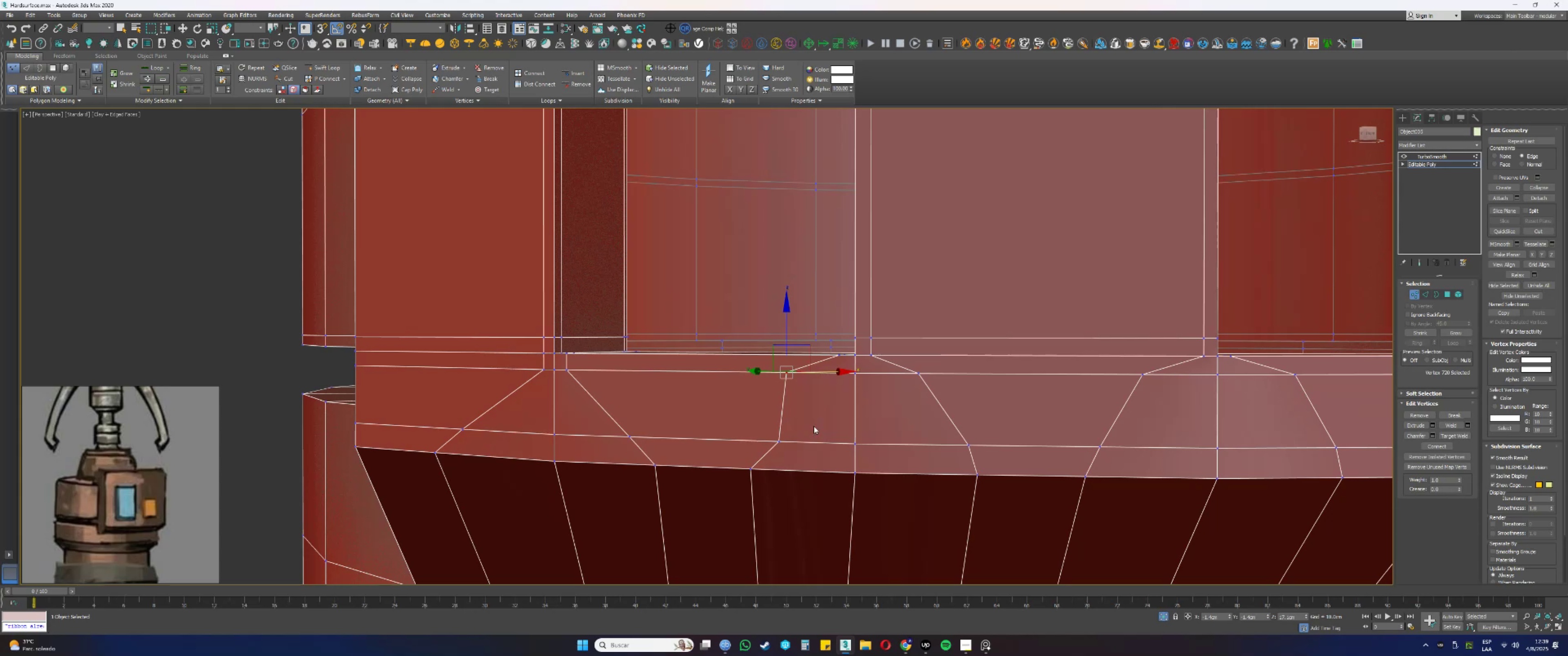 
hold_key(key=AltLeft, duration=0.37)
 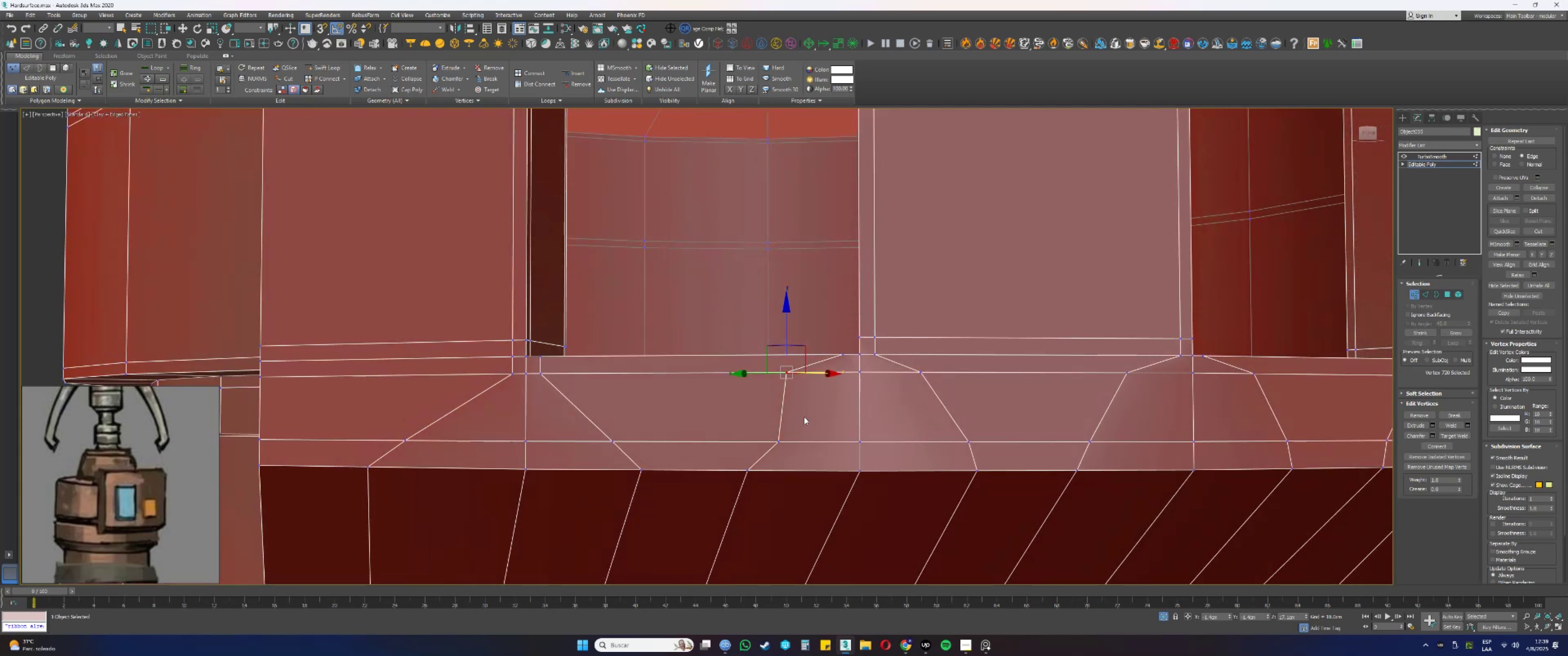 
left_click([779, 441])
 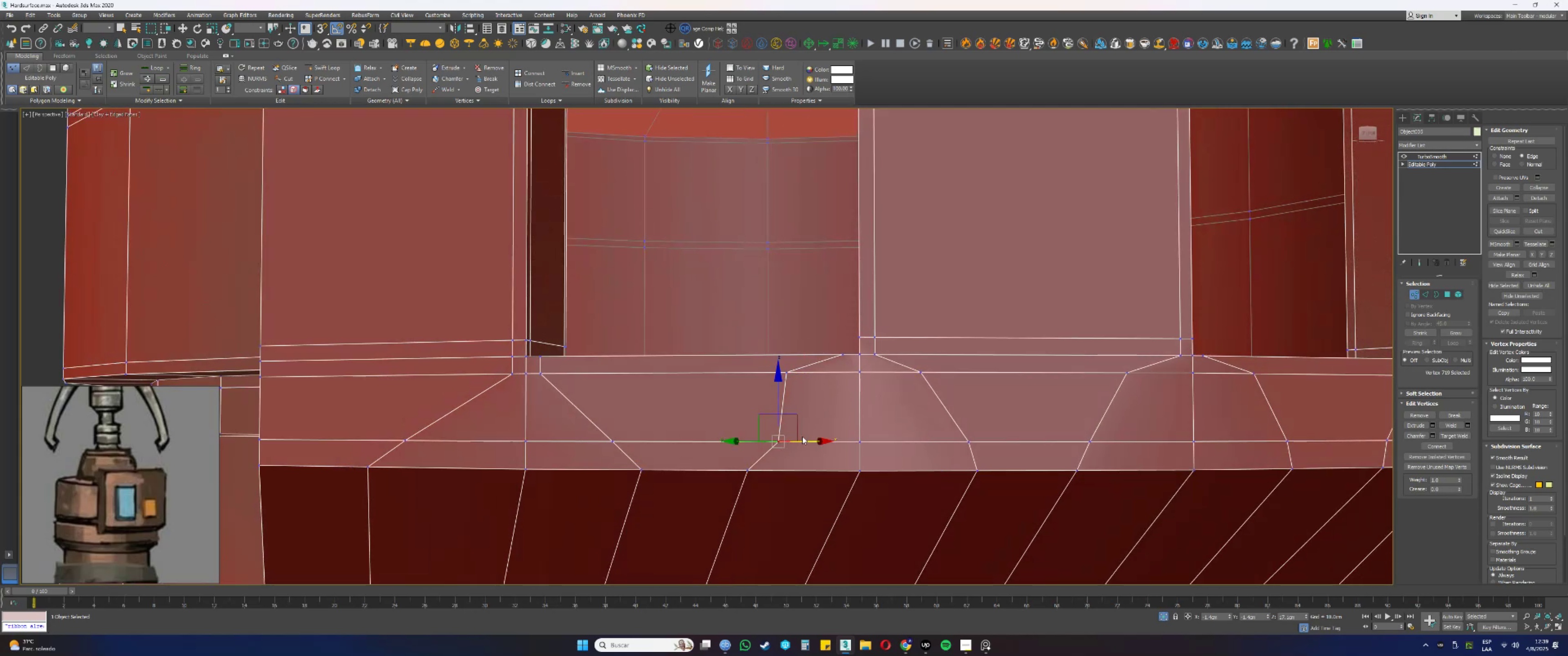 
left_click_drag(start_coordinate=[804, 439], to_coordinate=[793, 441])
 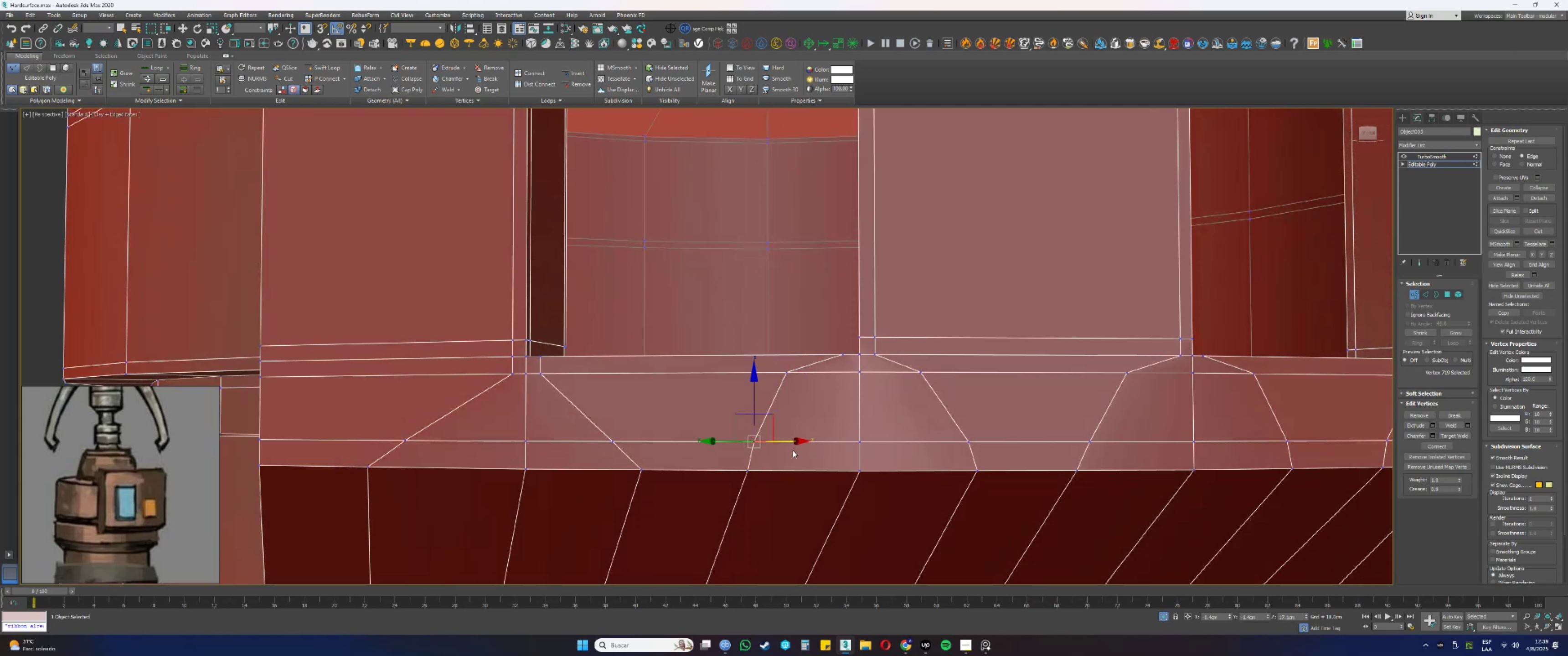 
hold_key(key=AltLeft, duration=0.53)
 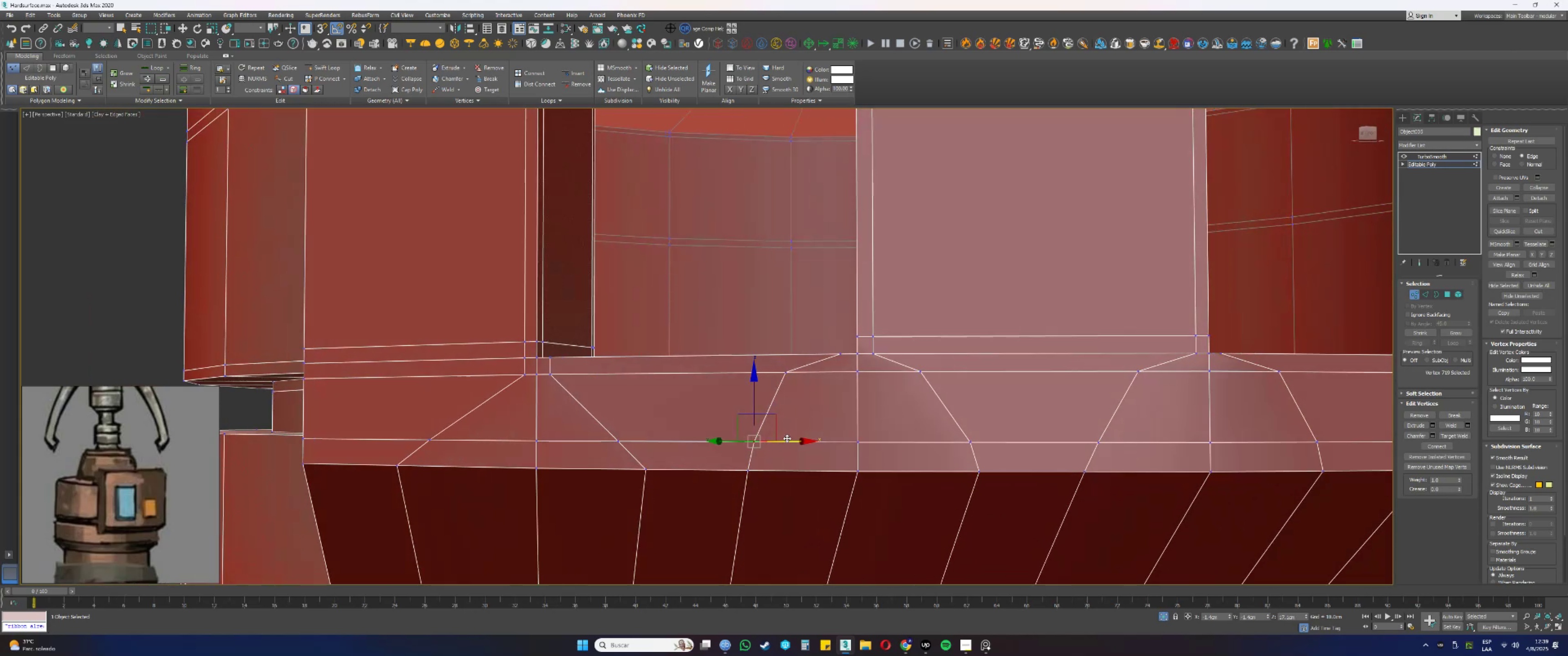 
left_click_drag(start_coordinate=[789, 440], to_coordinate=[791, 440])
 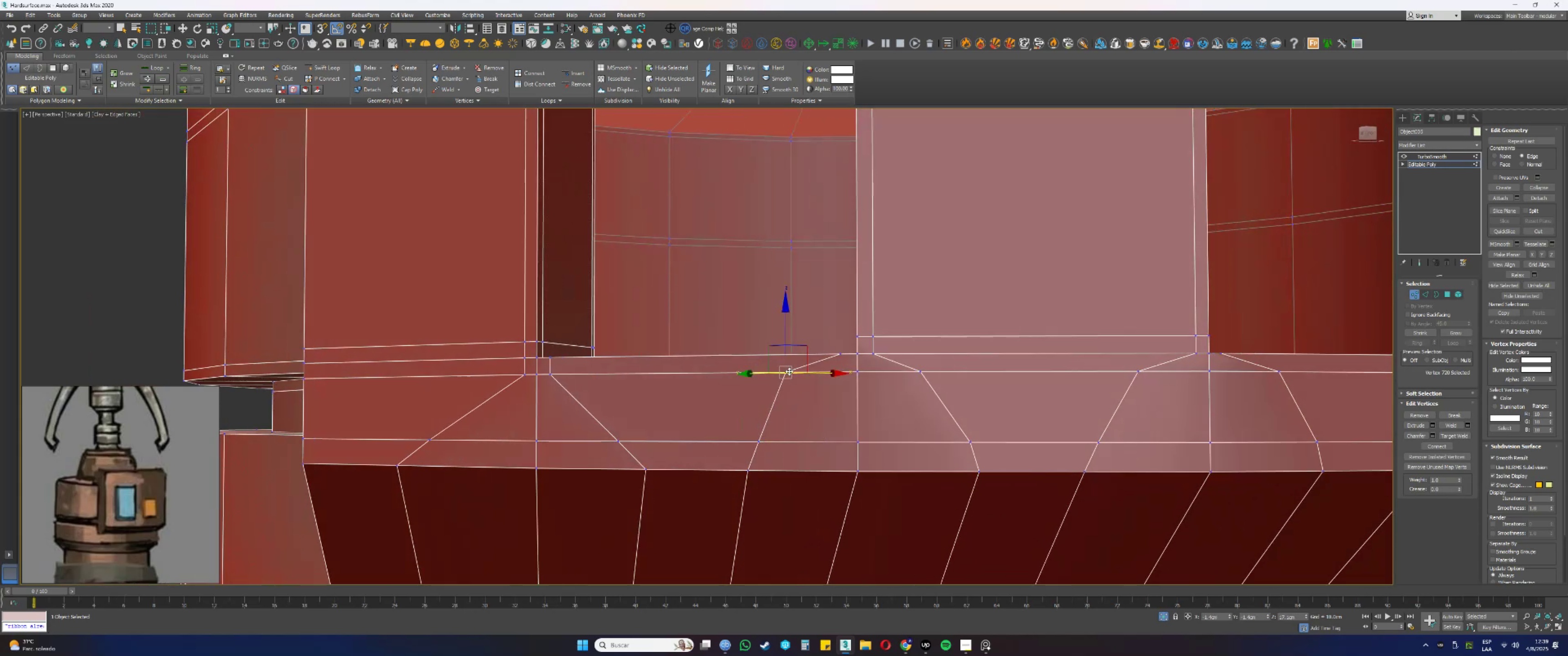 
left_click_drag(start_coordinate=[809, 374], to_coordinate=[813, 374])
 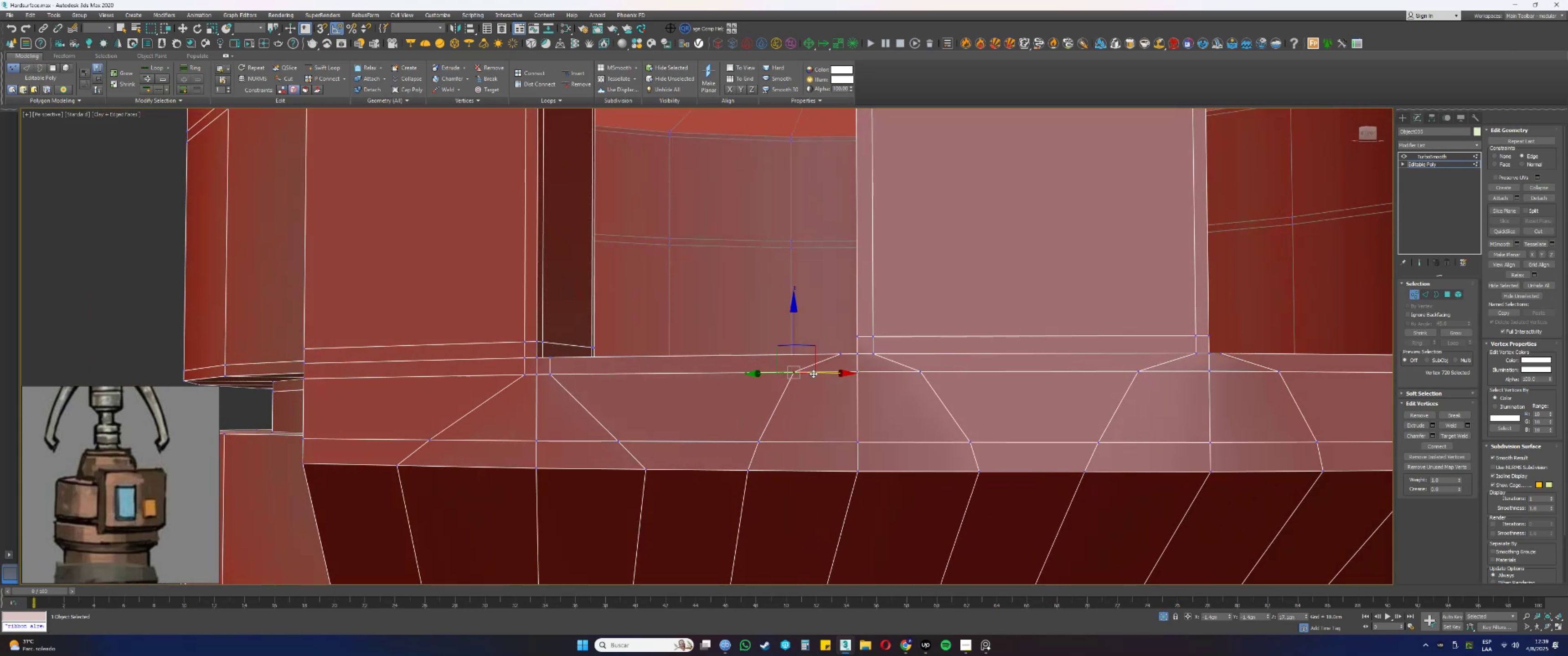 
key(Alt+AltLeft)
 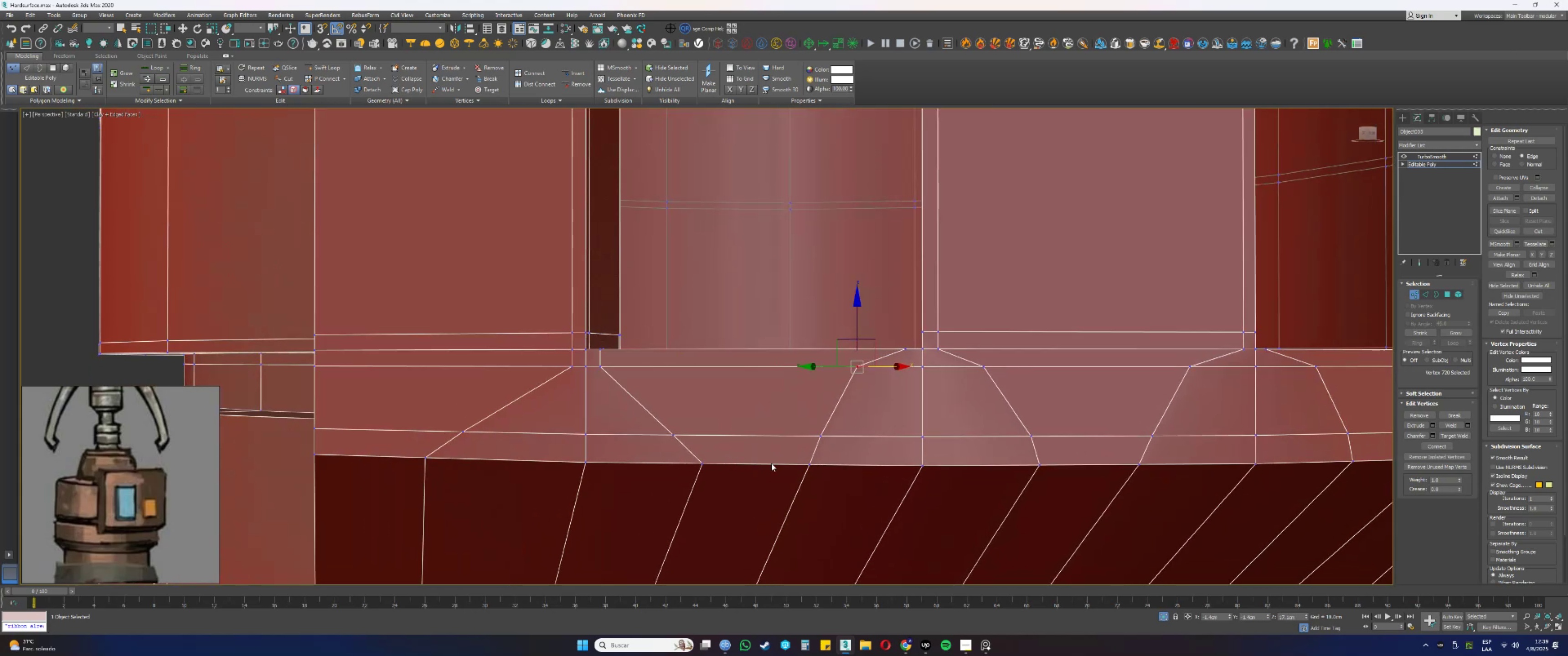 
left_click([808, 464])
 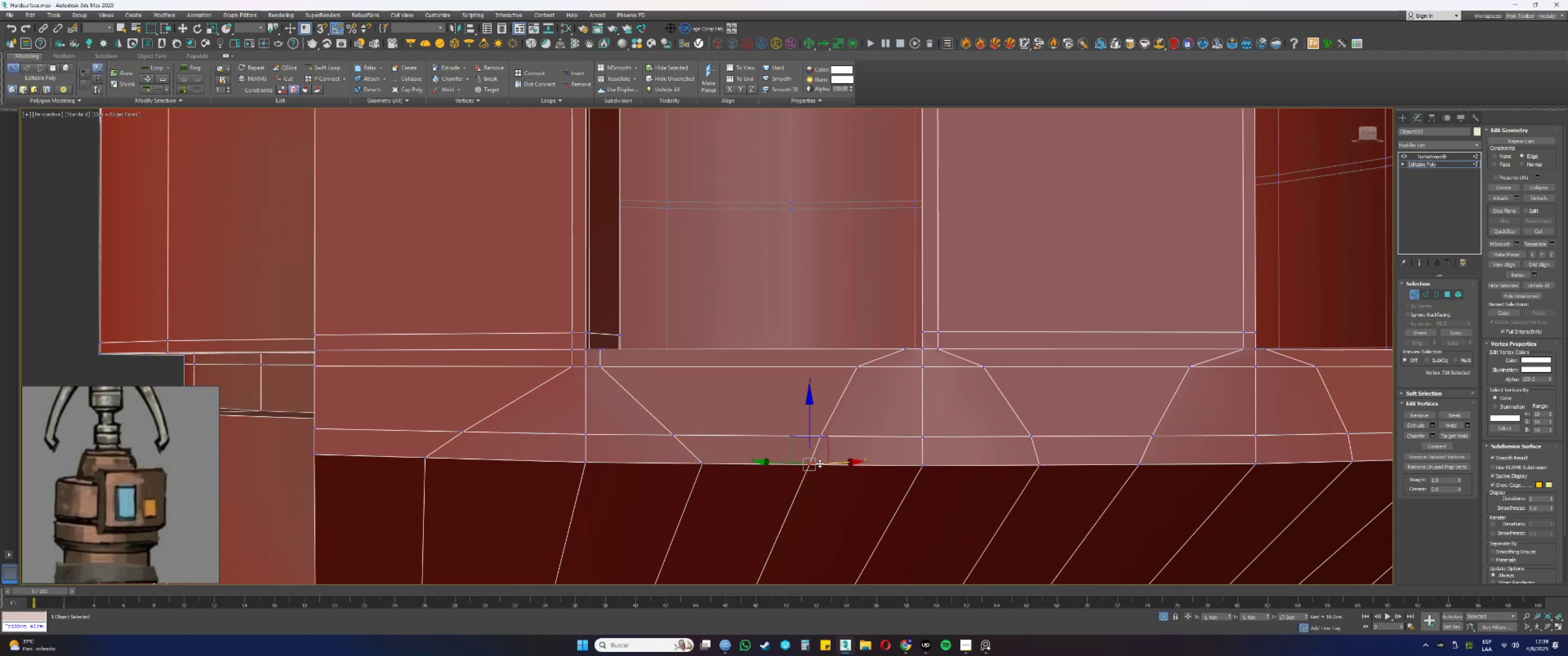 
left_click_drag(start_coordinate=[830, 462], to_coordinate=[823, 464])
 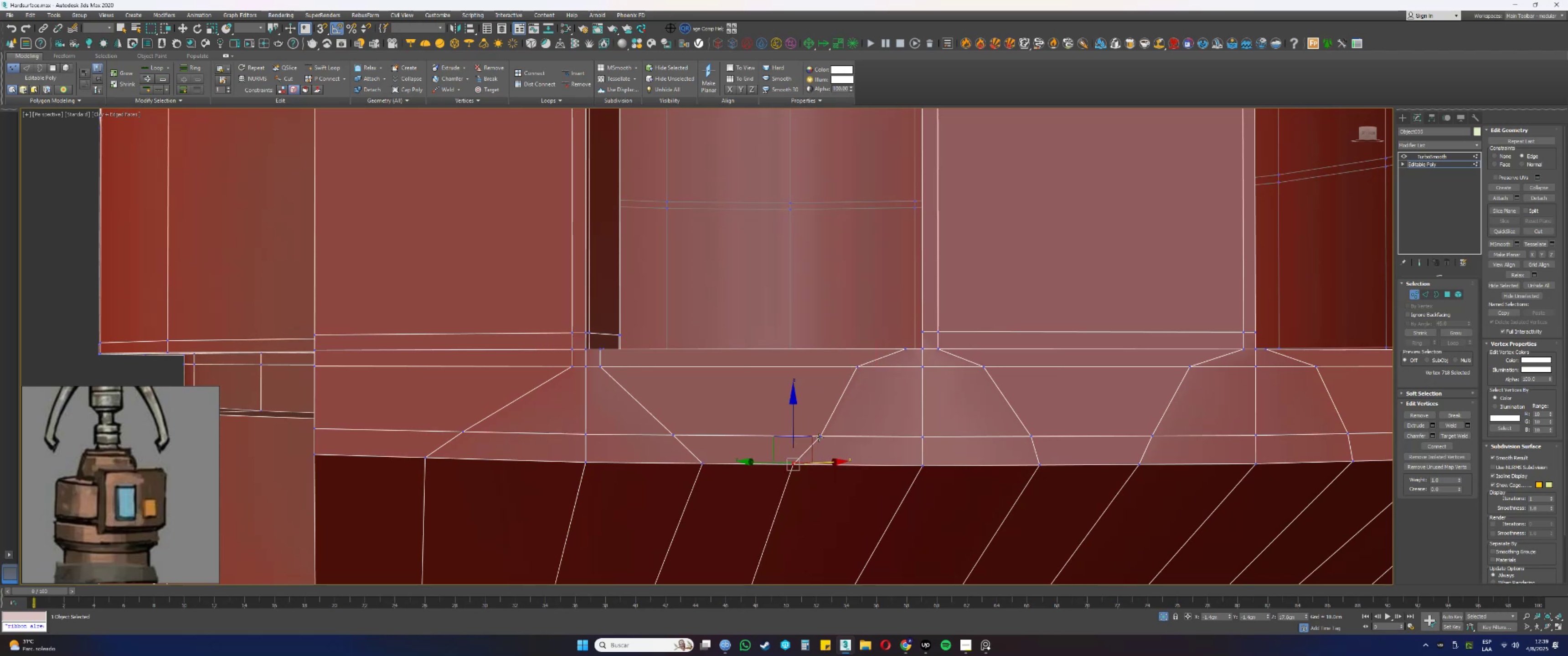 
left_click([819, 437])
 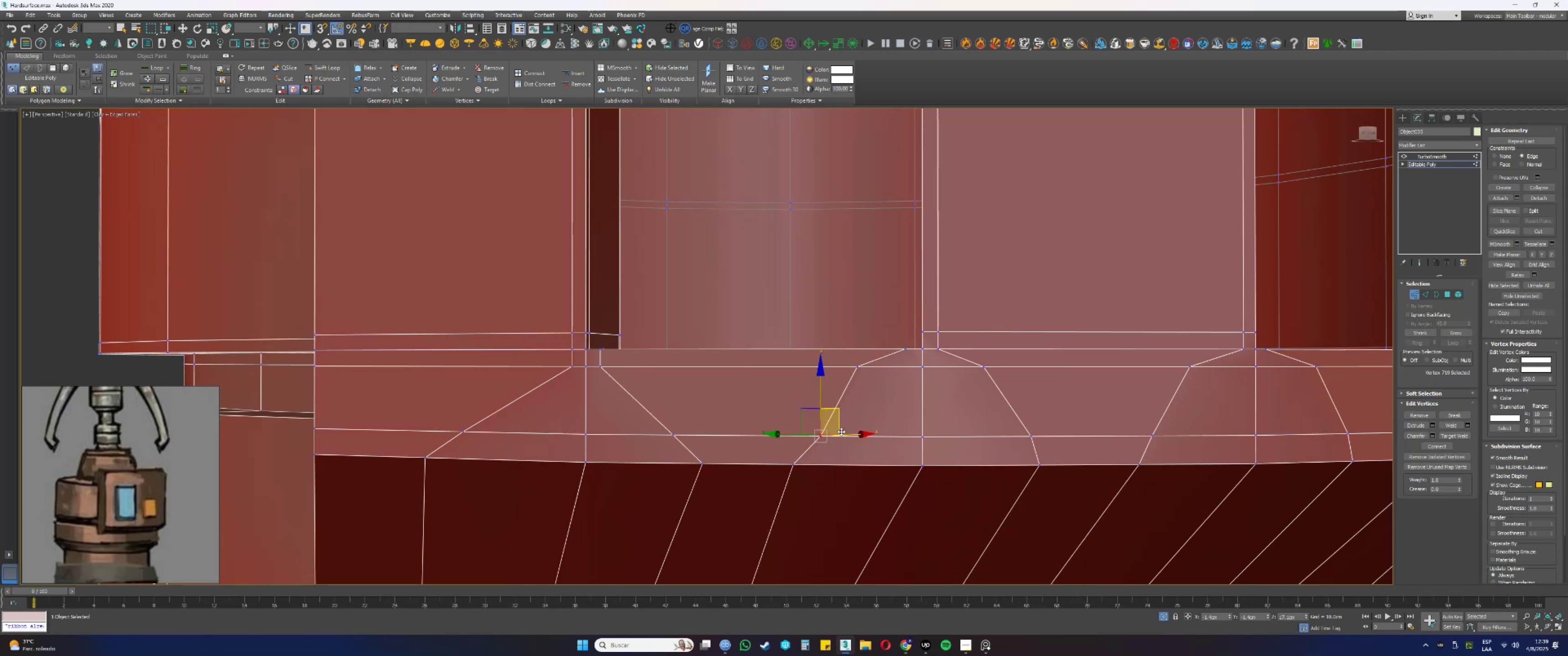 
left_click_drag(start_coordinate=[841, 430], to_coordinate=[819, 433])
 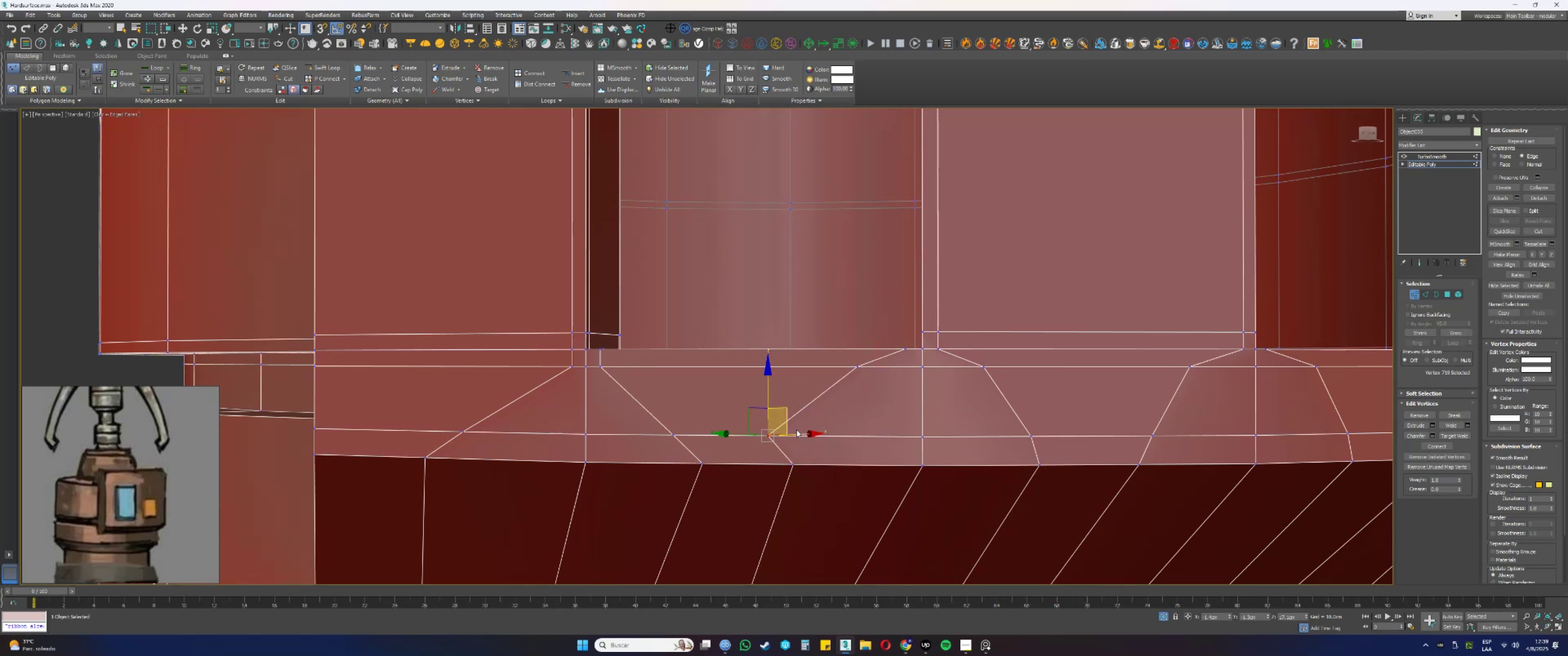 
key(Control+ControlLeft)
 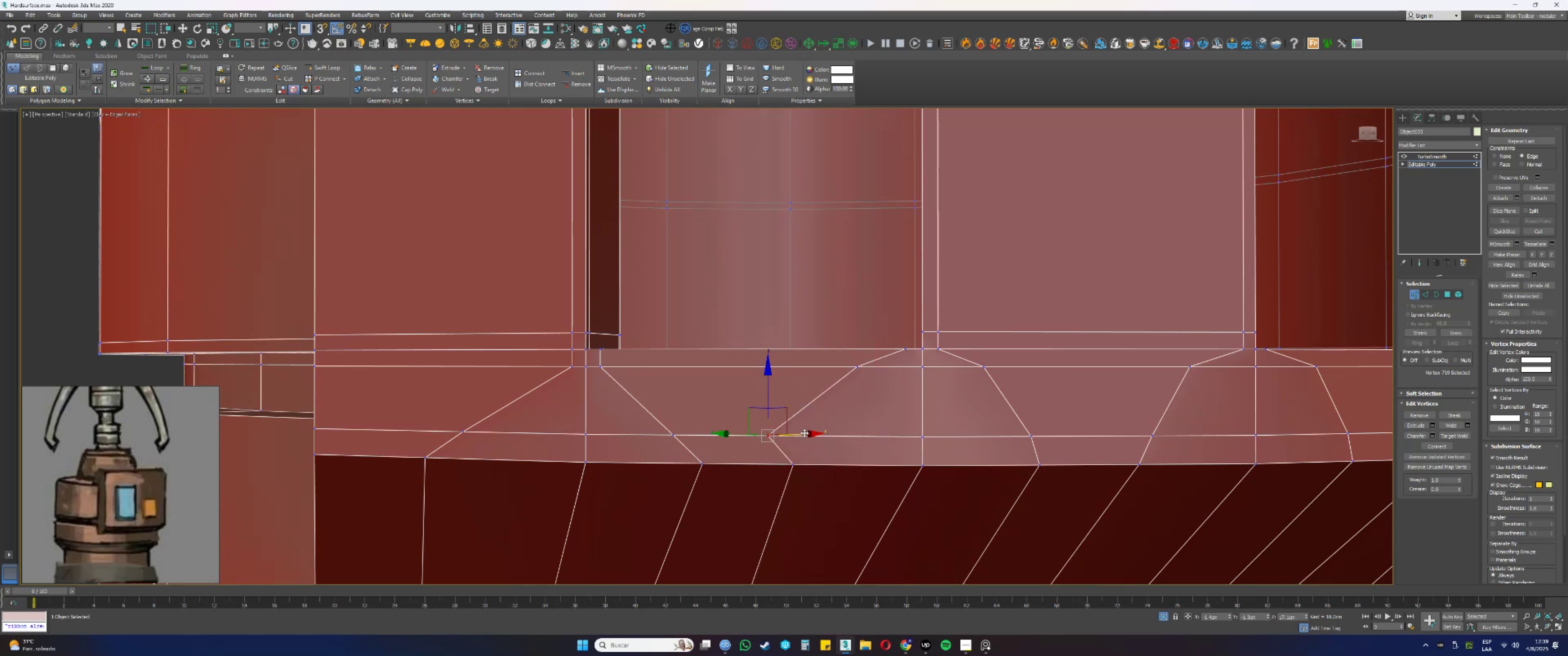 
key(Control+Z)
 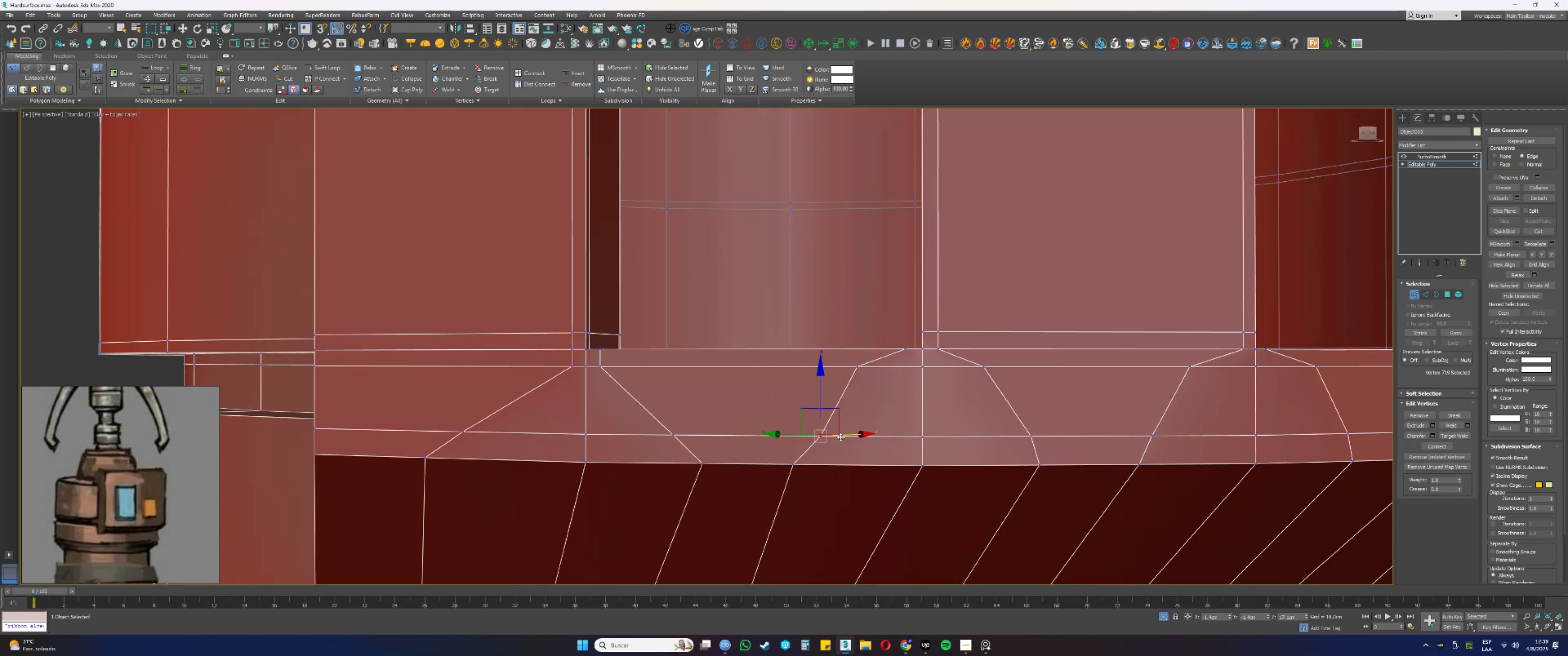 
left_click_drag(start_coordinate=[847, 433], to_coordinate=[842, 434])
 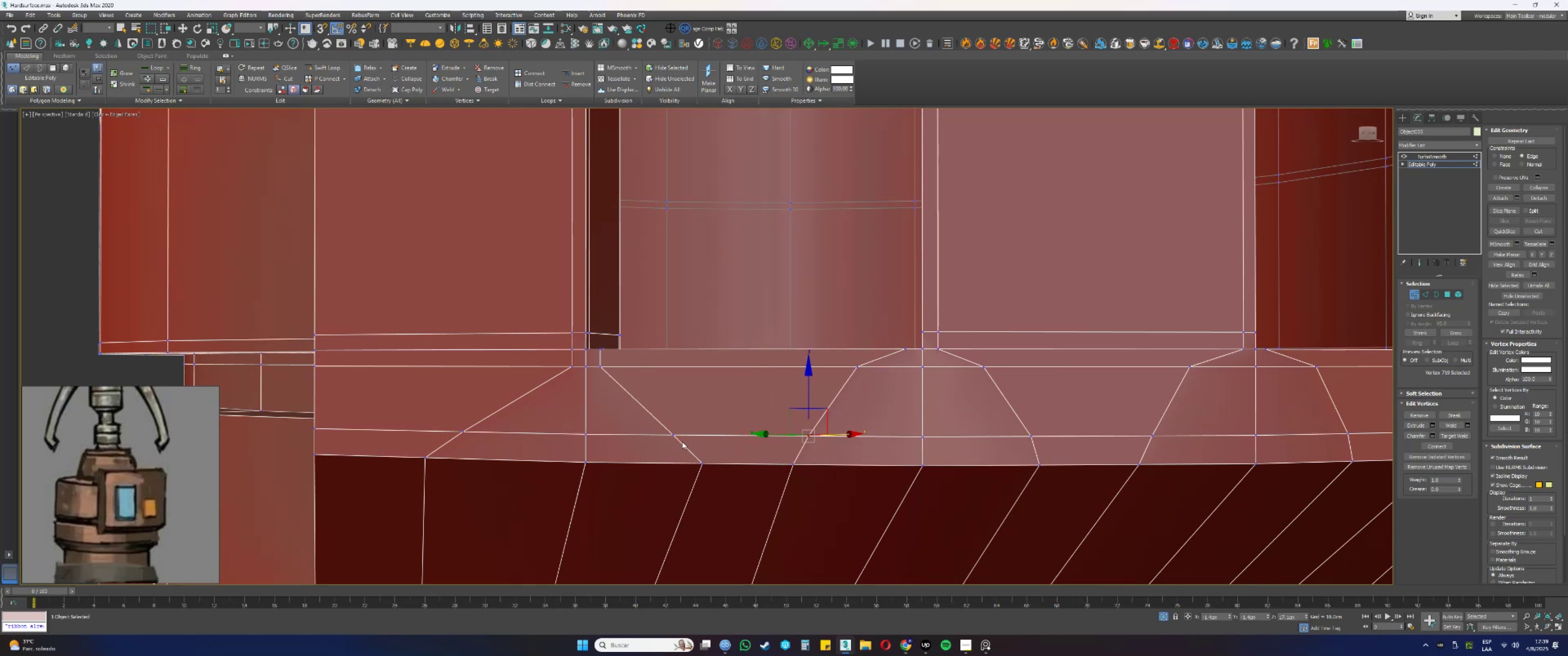 
double_click([676, 437])
 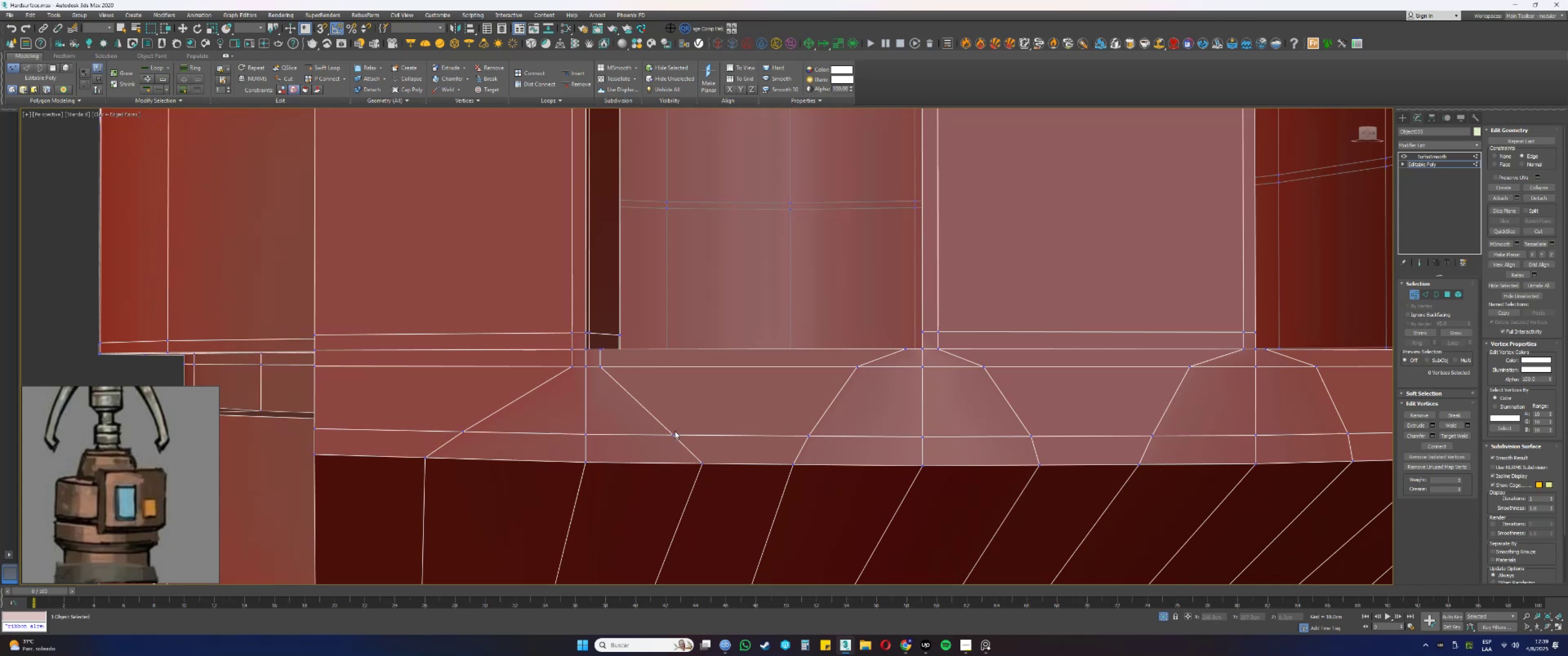 
double_click([671, 434])
 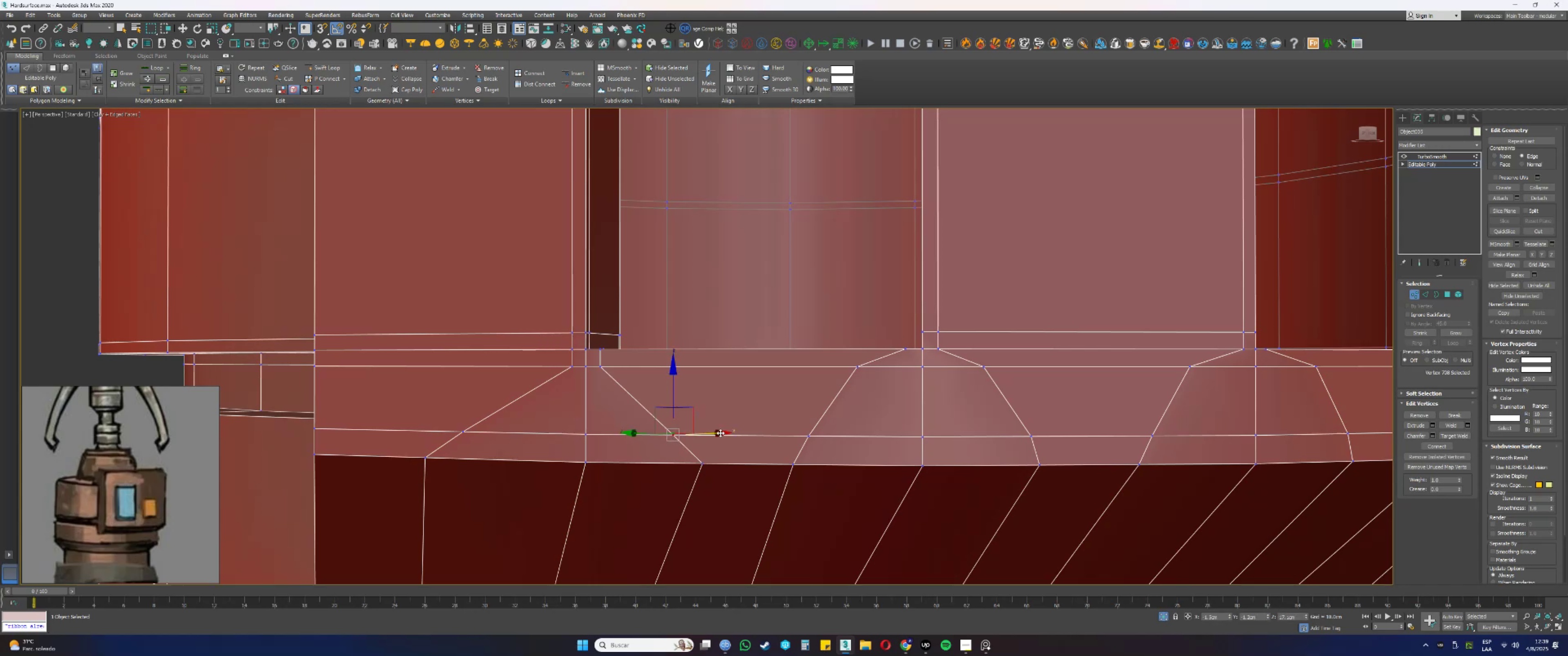 
left_click_drag(start_coordinate=[719, 432], to_coordinate=[729, 434])
 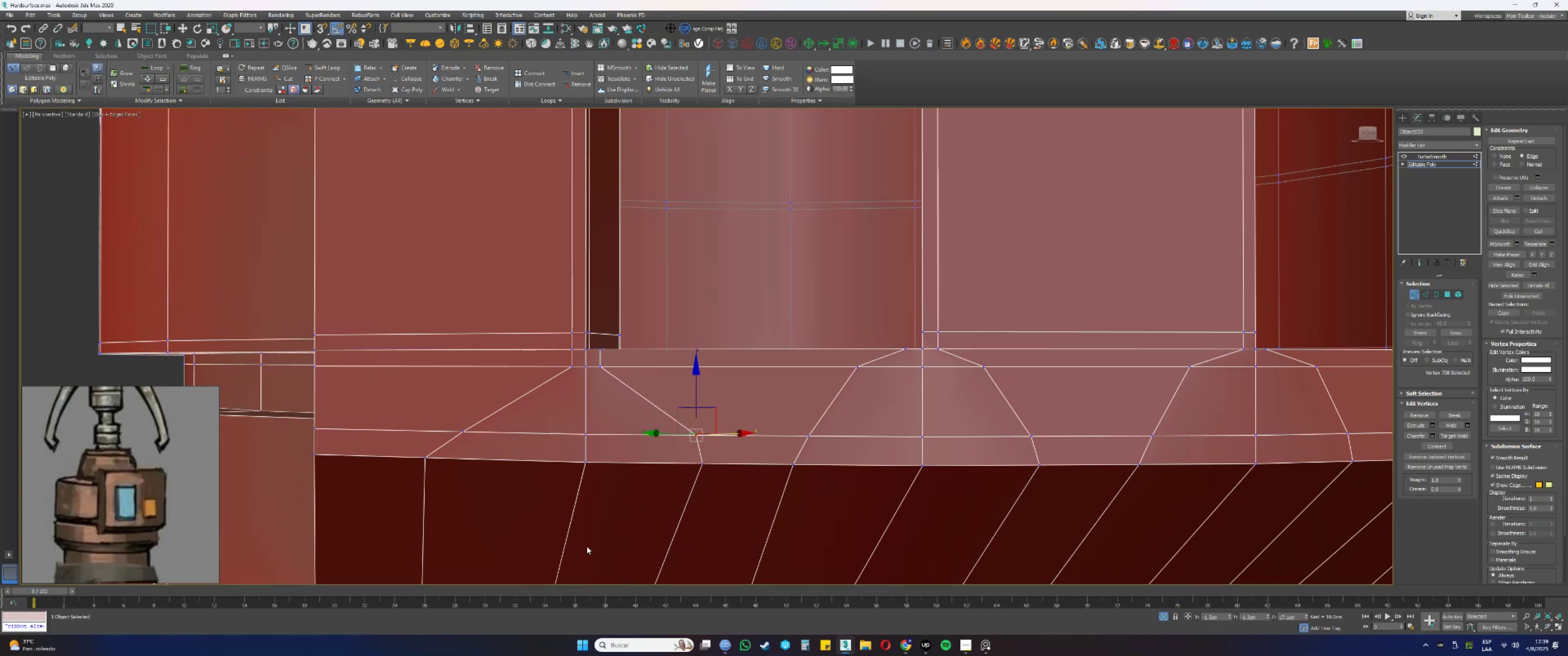 
left_click([602, 368])
 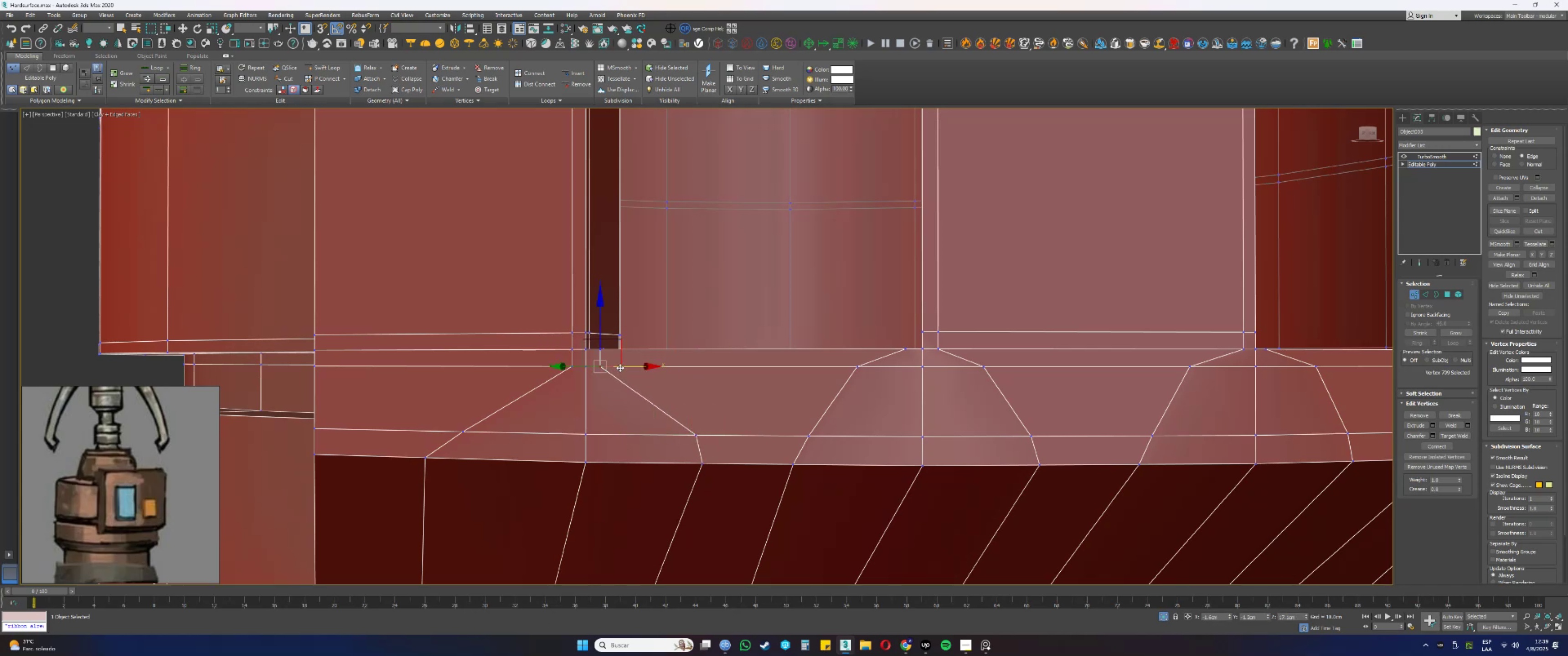 
left_click_drag(start_coordinate=[631, 366], to_coordinate=[652, 367])
 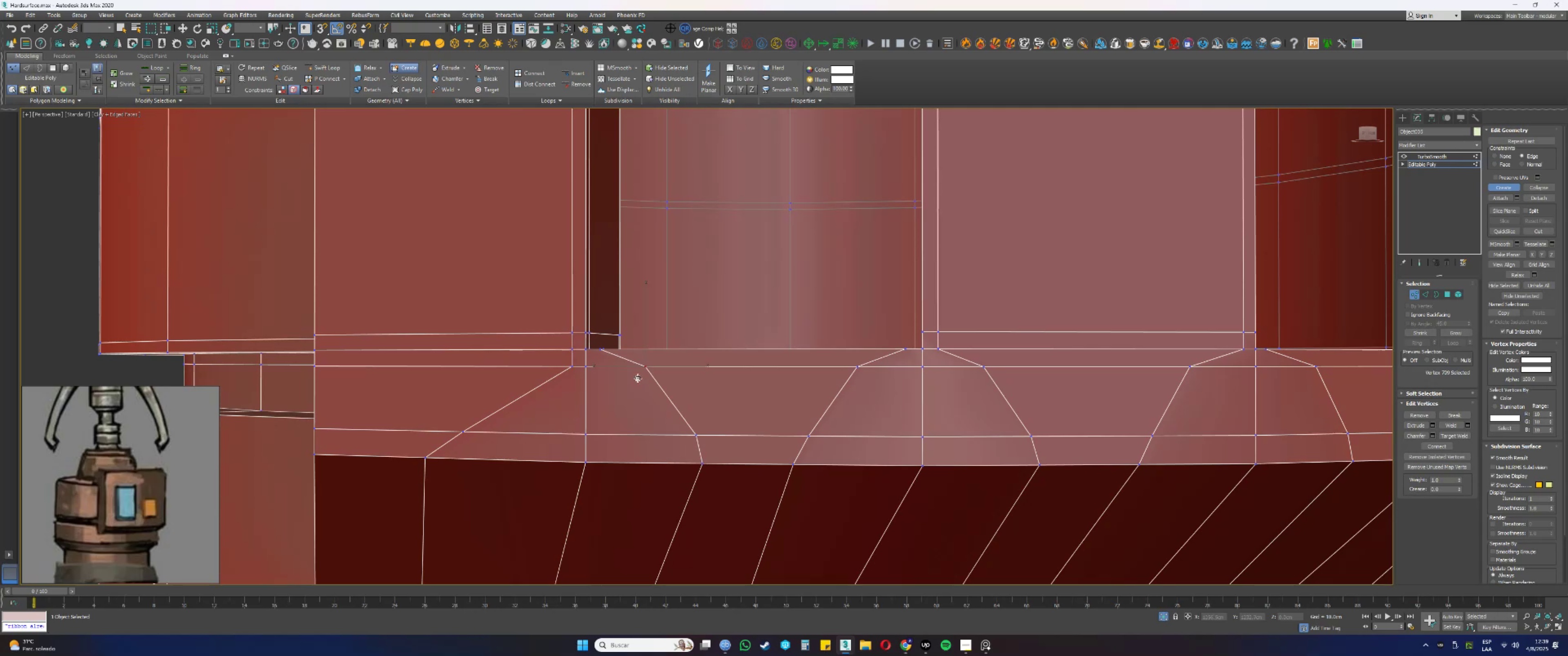 
scroll: coordinate [668, 455], scroll_direction: down, amount: 4.0
 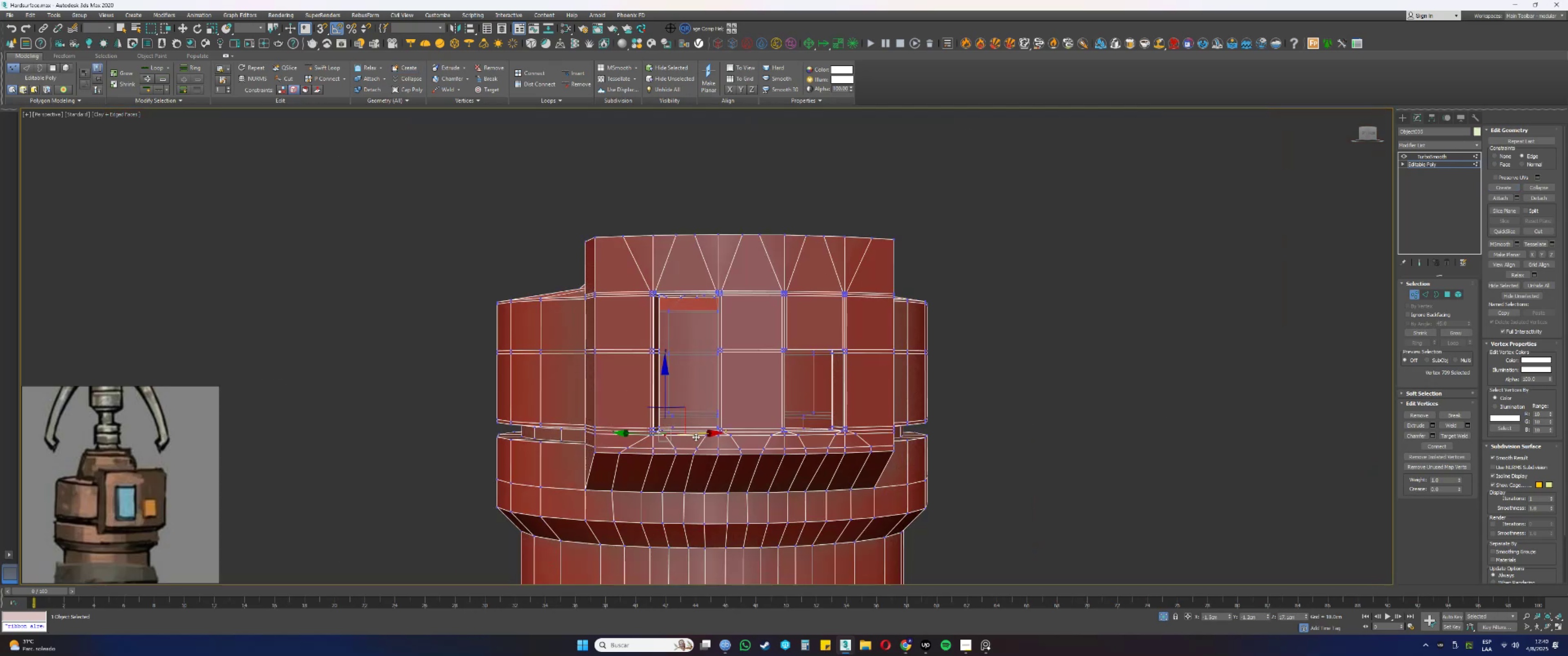 
scroll: coordinate [661, 428], scroll_direction: up, amount: 4.0
 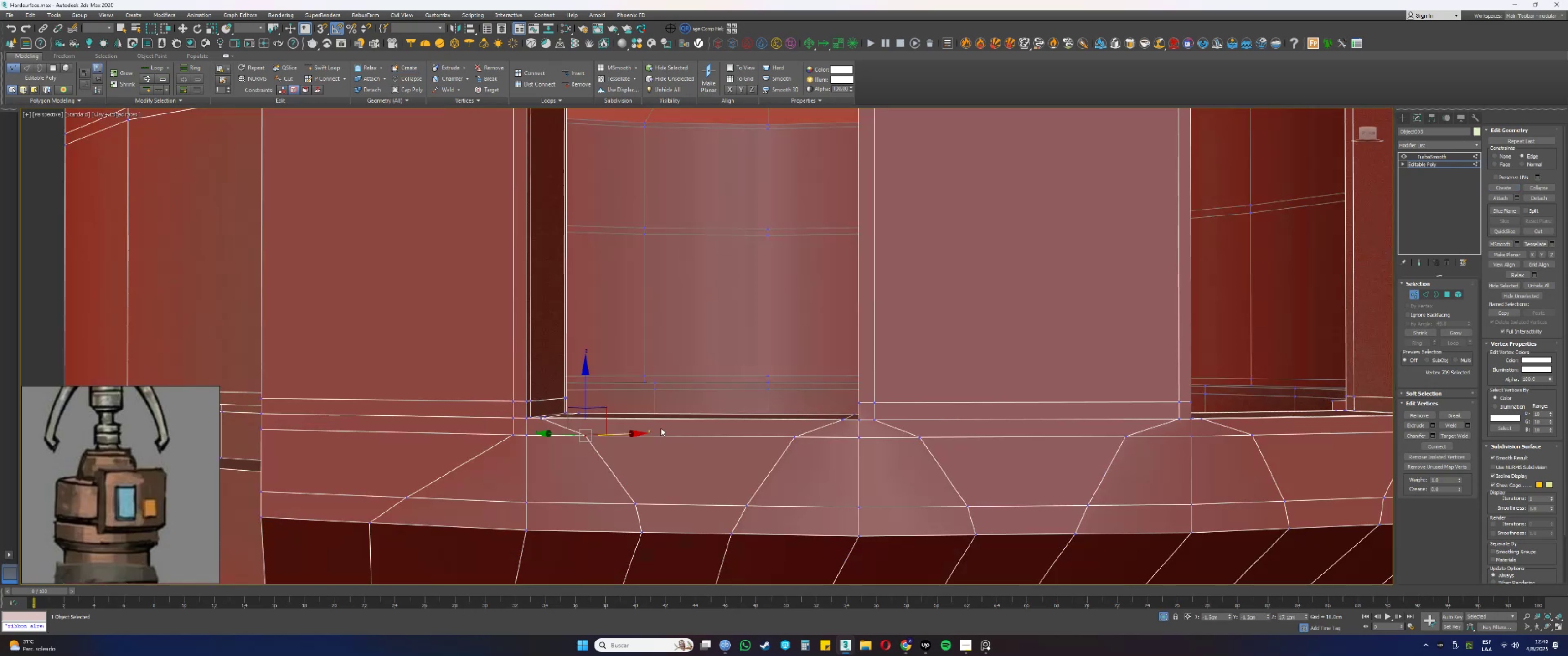 
key(Control+ControlLeft)
 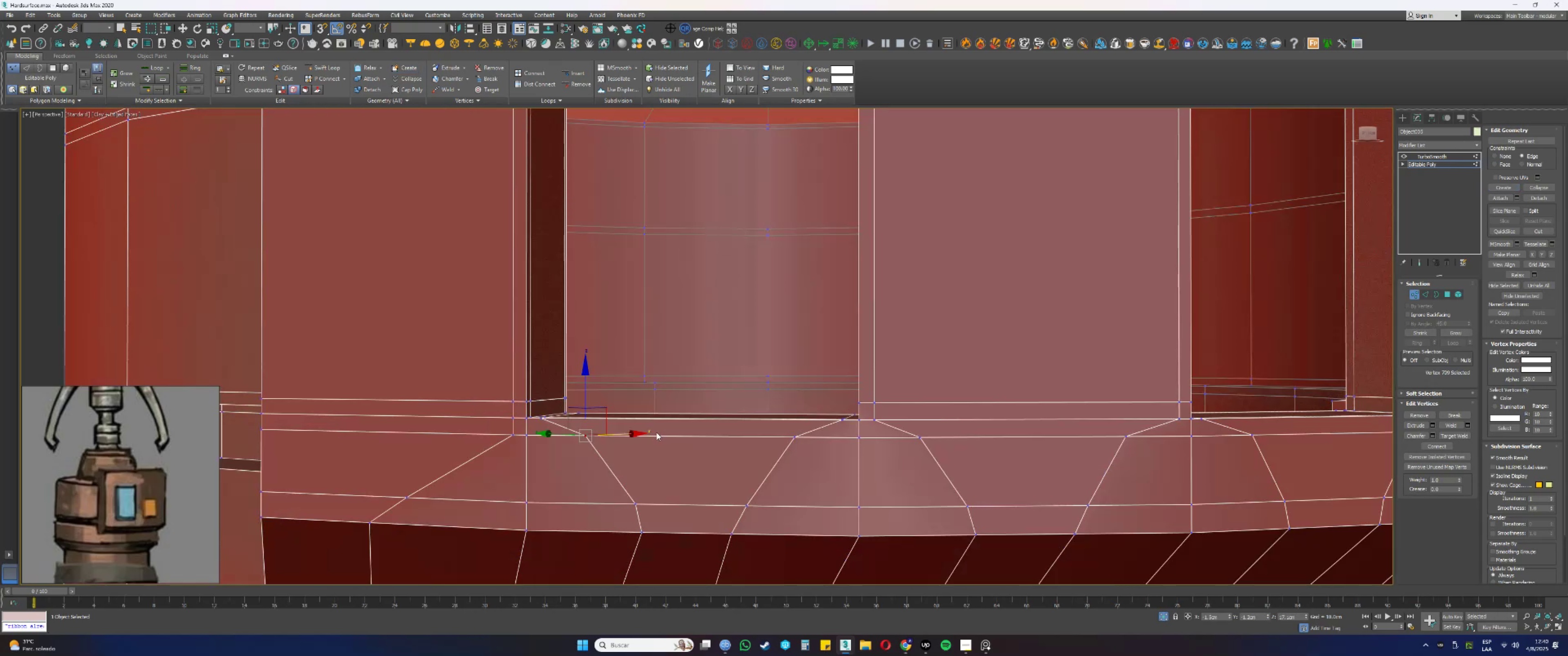 
key(Control+ControlLeft)
 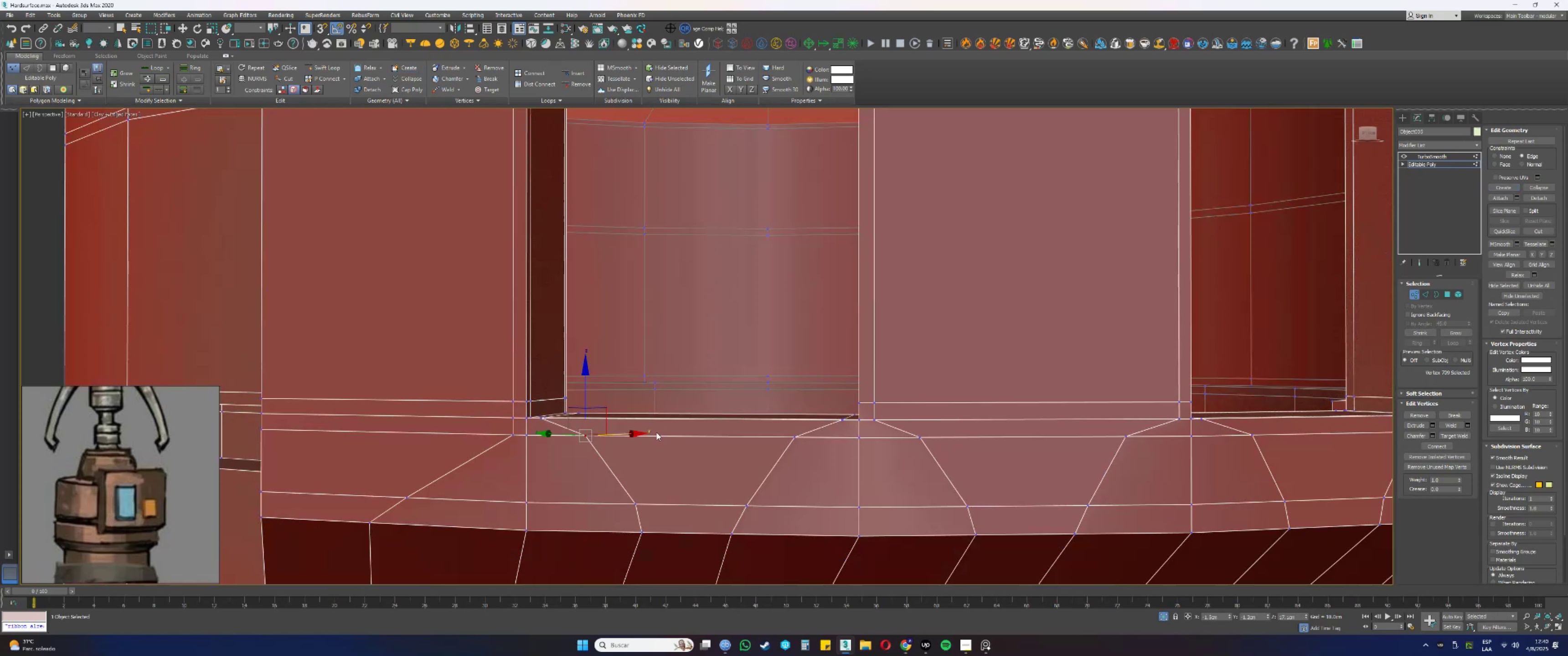 
key(Control+Z)
 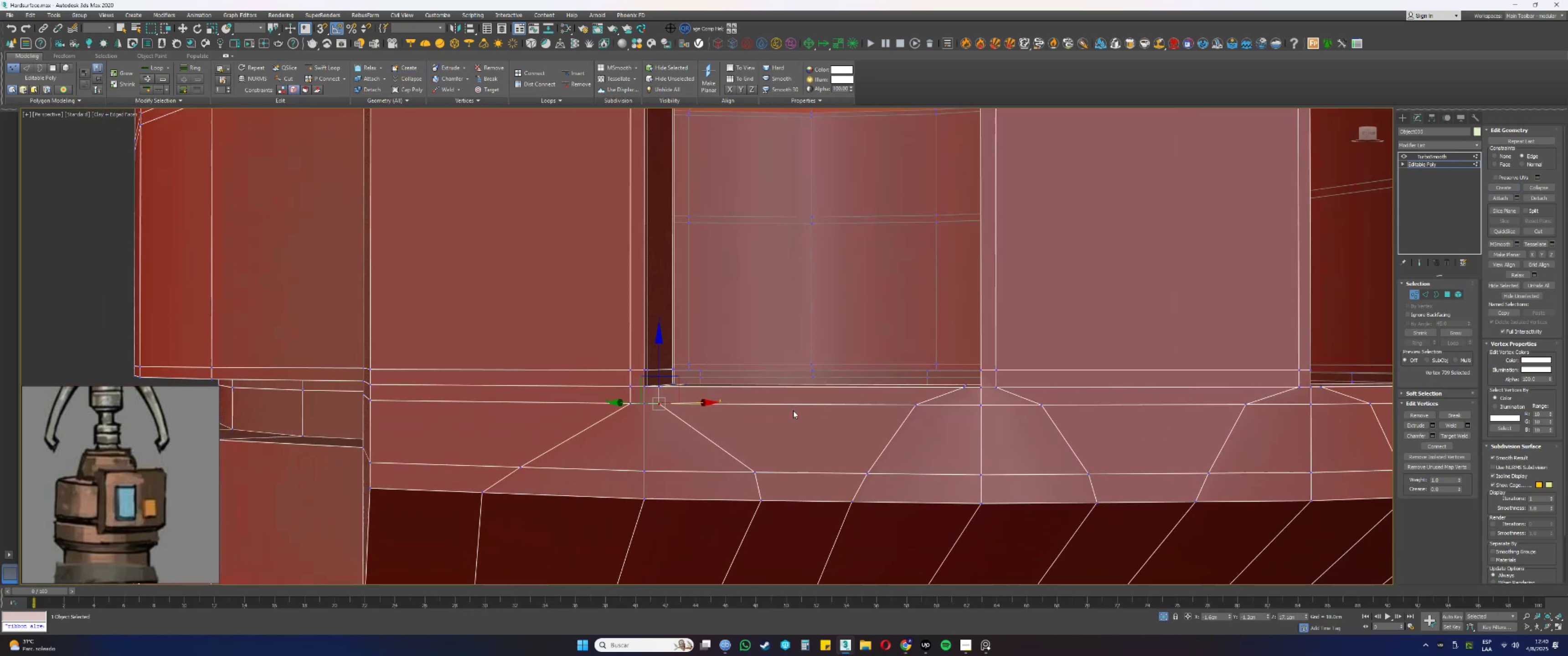 
key(Control+Y)
 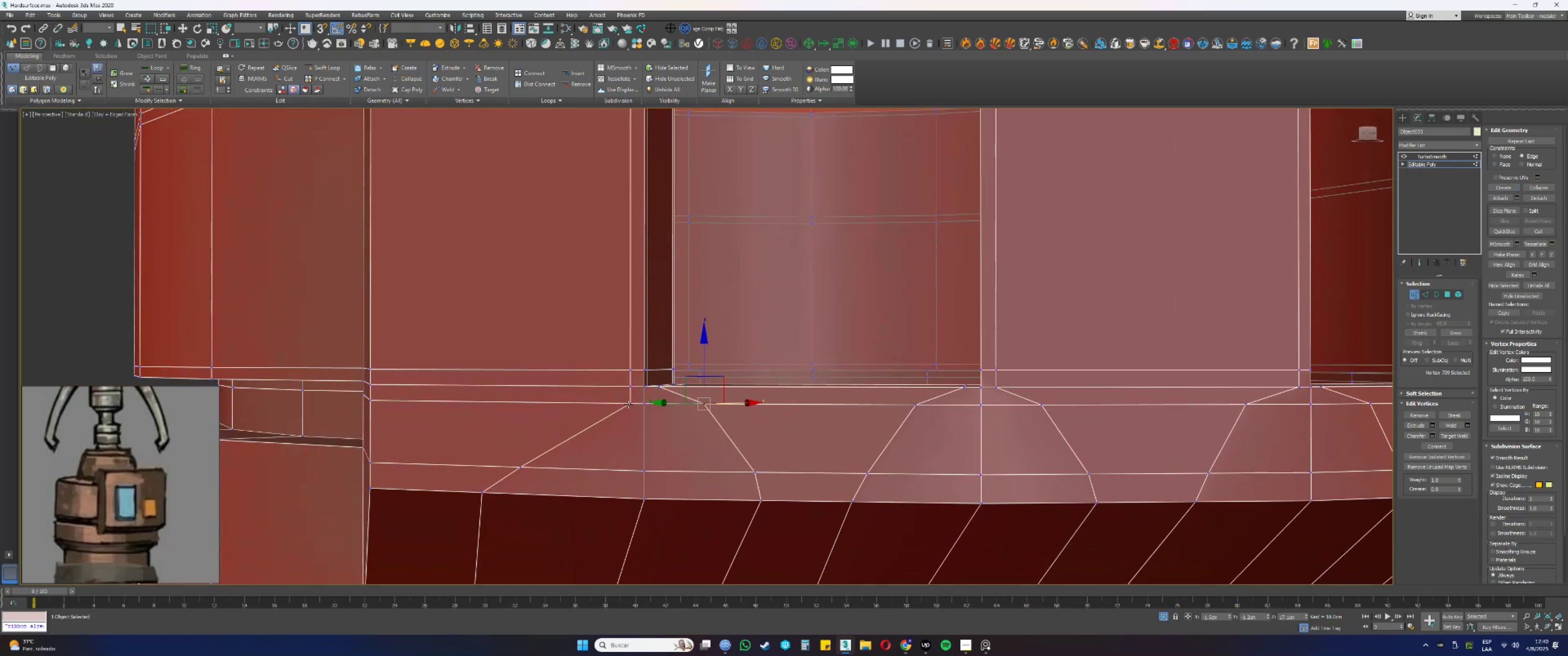 
hold_key(key=AltLeft, duration=0.43)
 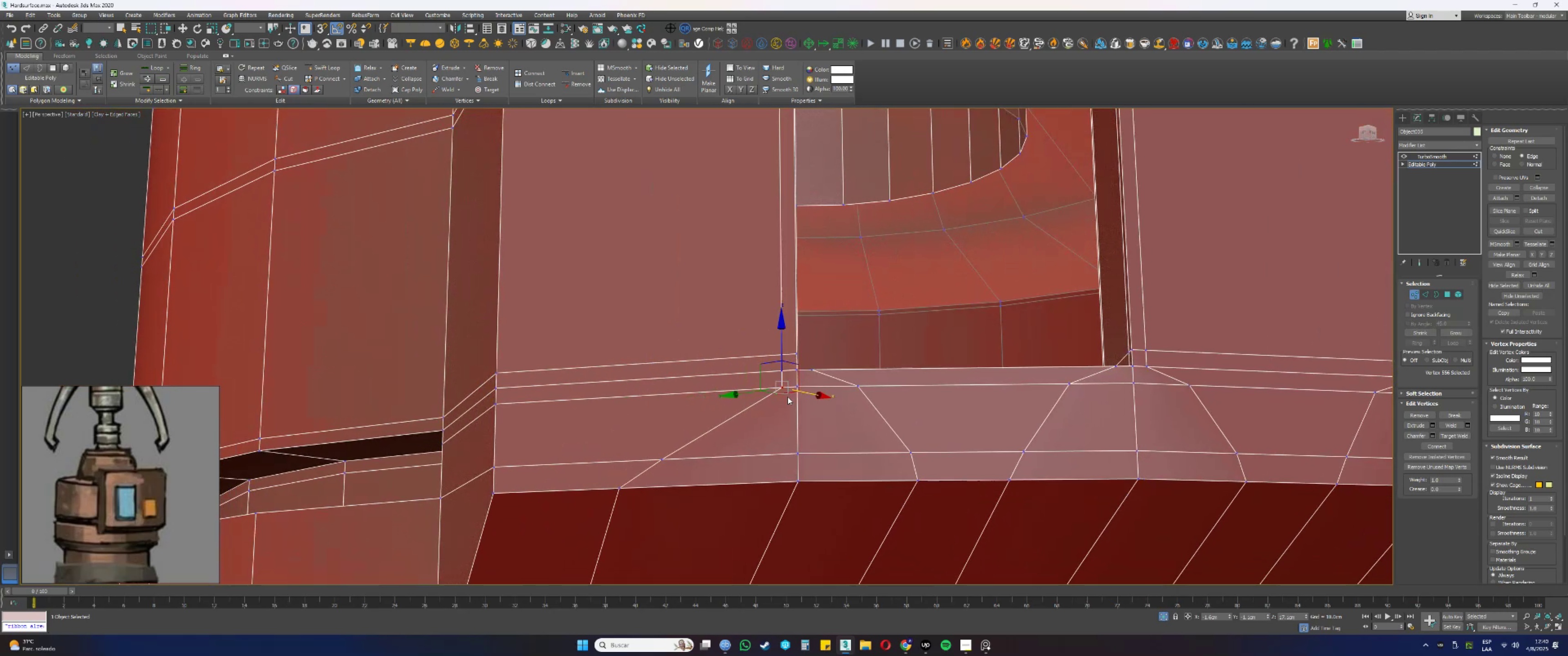 
left_click_drag(start_coordinate=[783, 393], to_coordinate=[743, 399])
 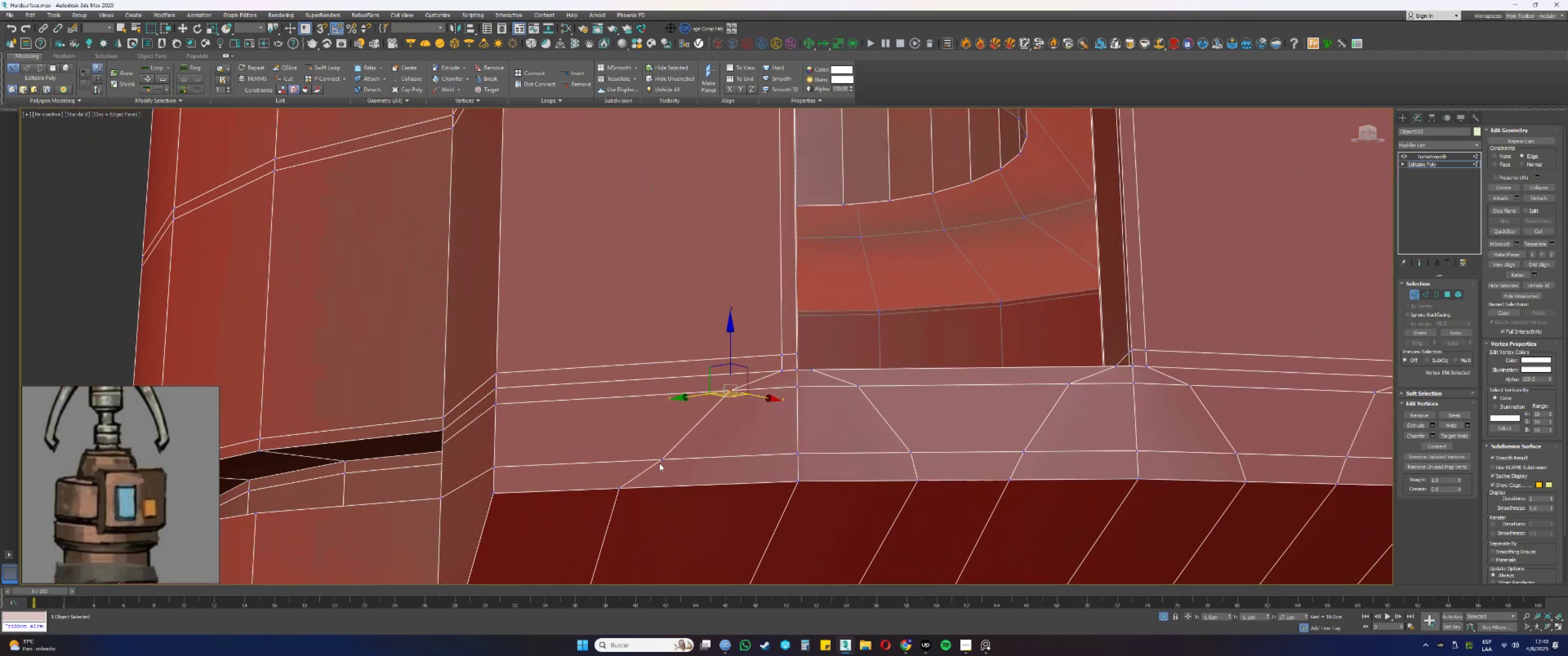 
left_click([659, 463])
 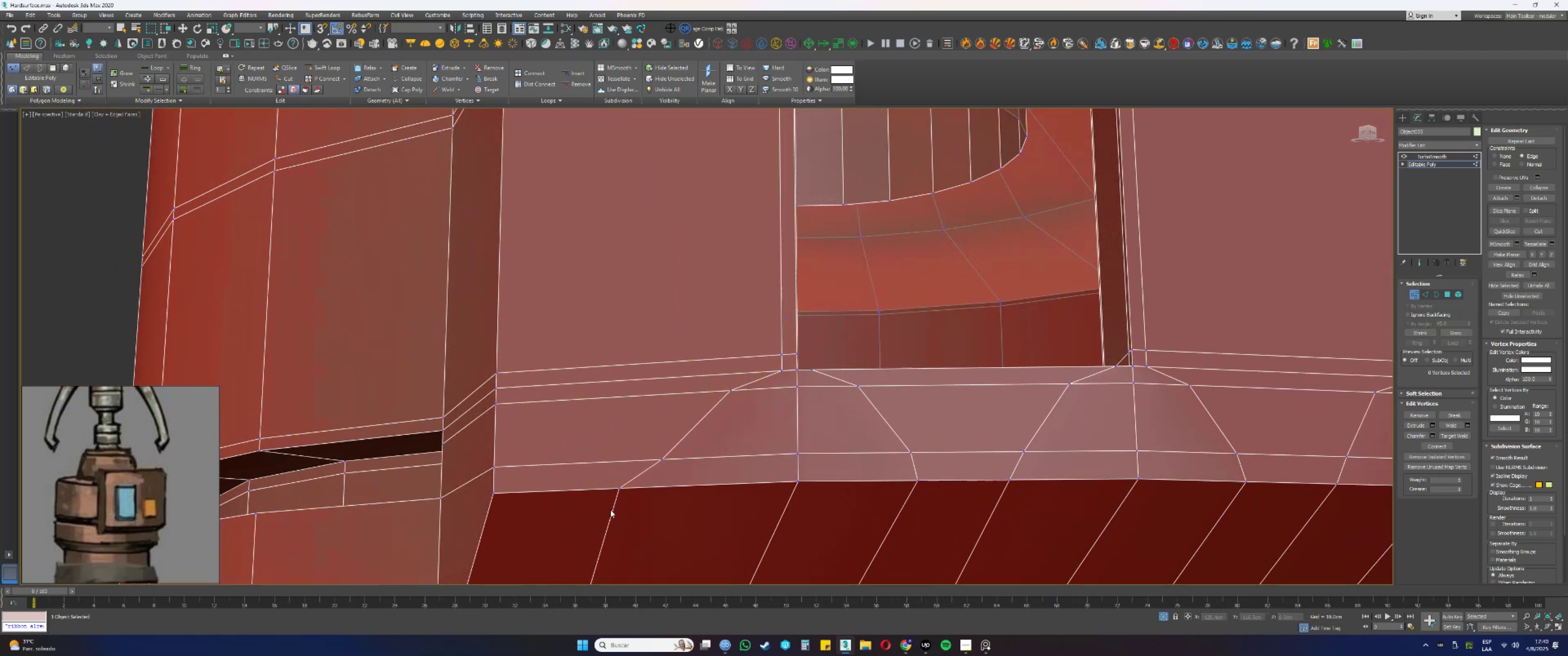 
wait(6.23)
 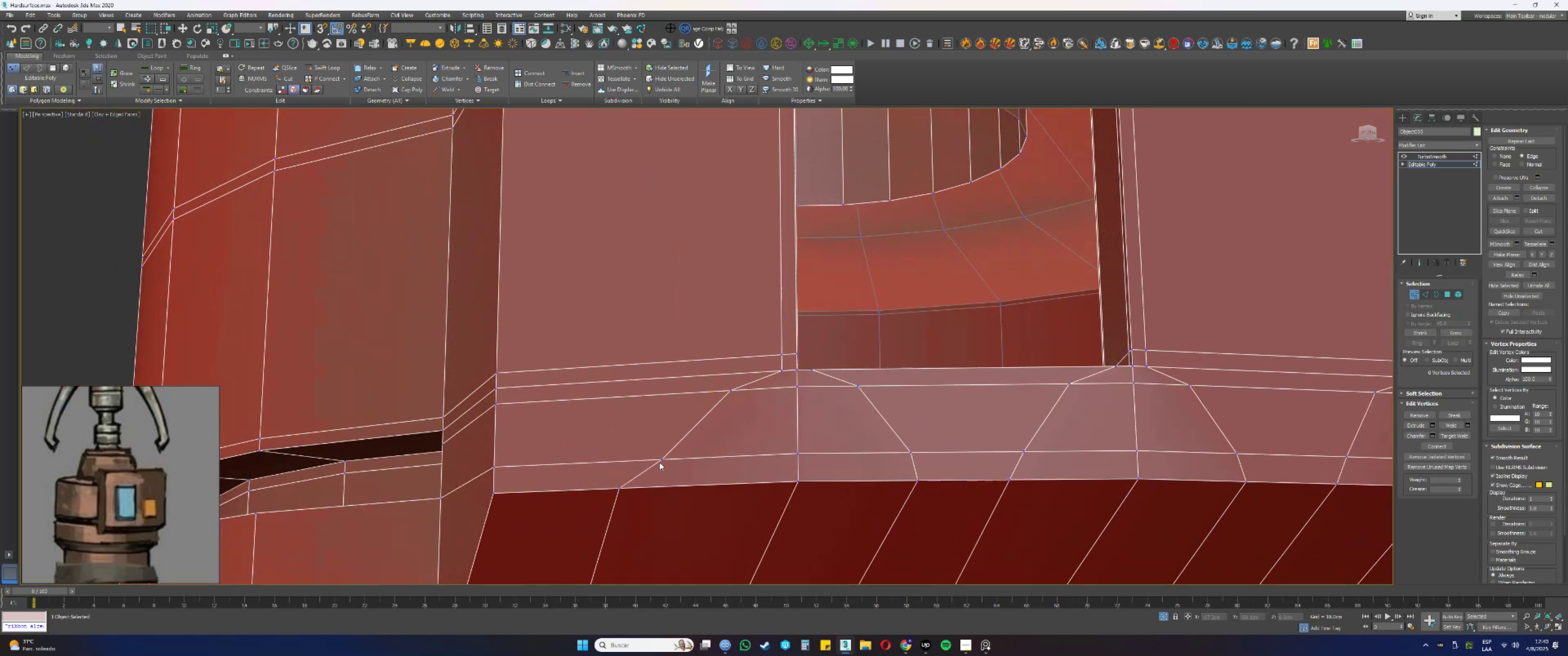 
mouse_move([613, 507])
 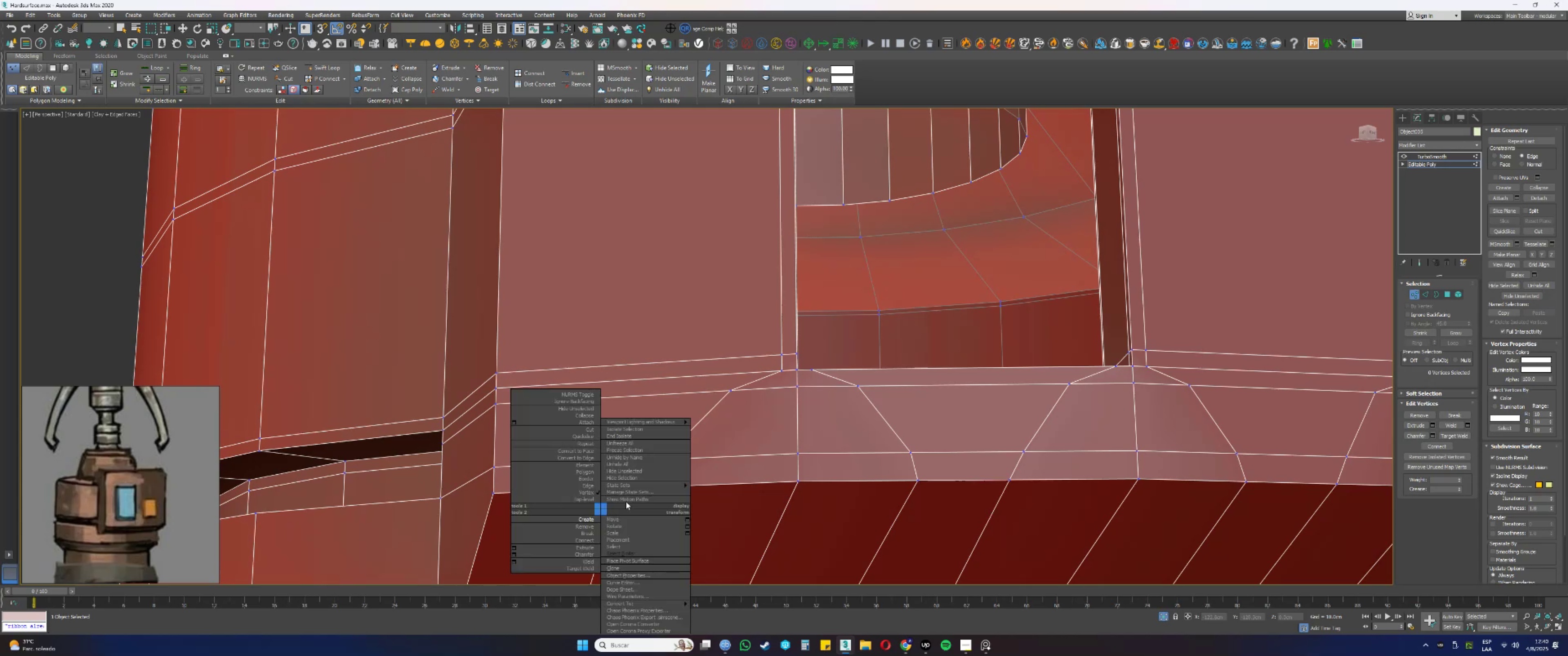 
key(Escape)
 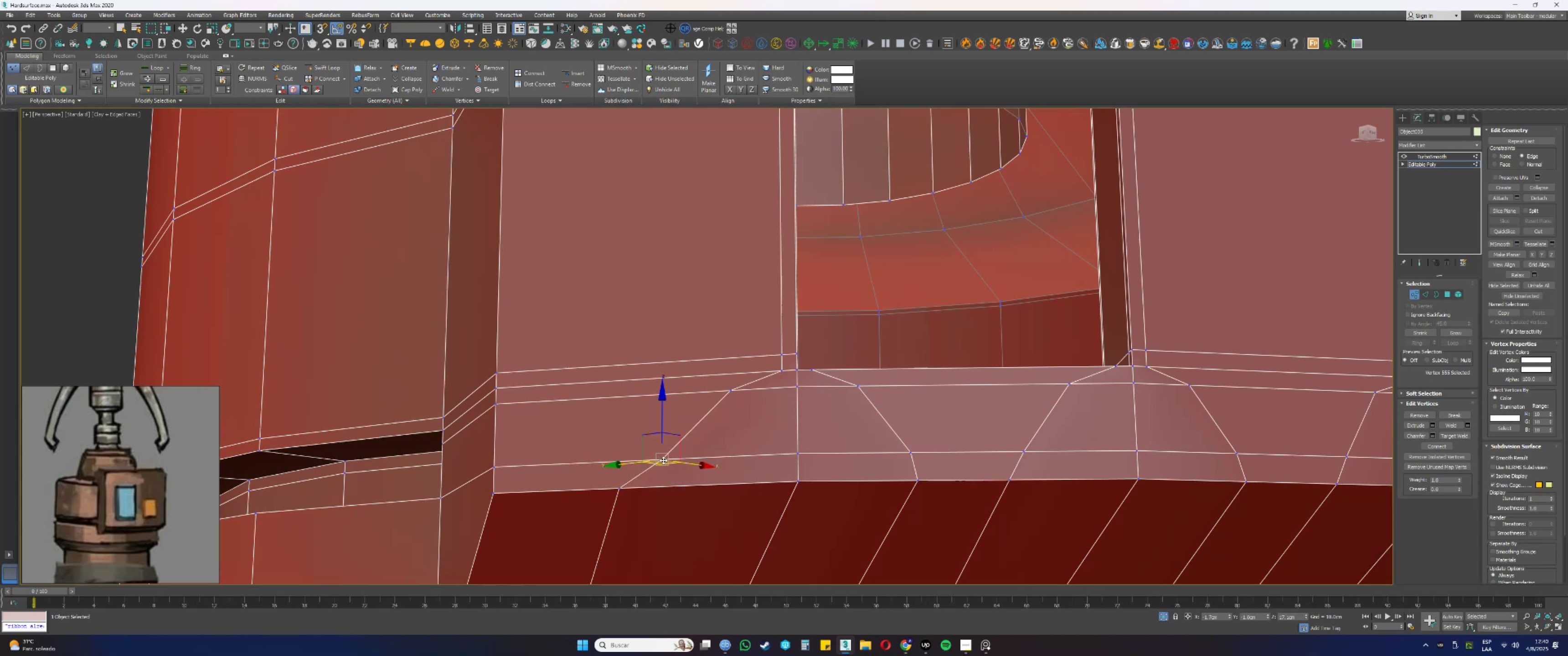 
left_click_drag(start_coordinate=[691, 461], to_coordinate=[686, 462])
 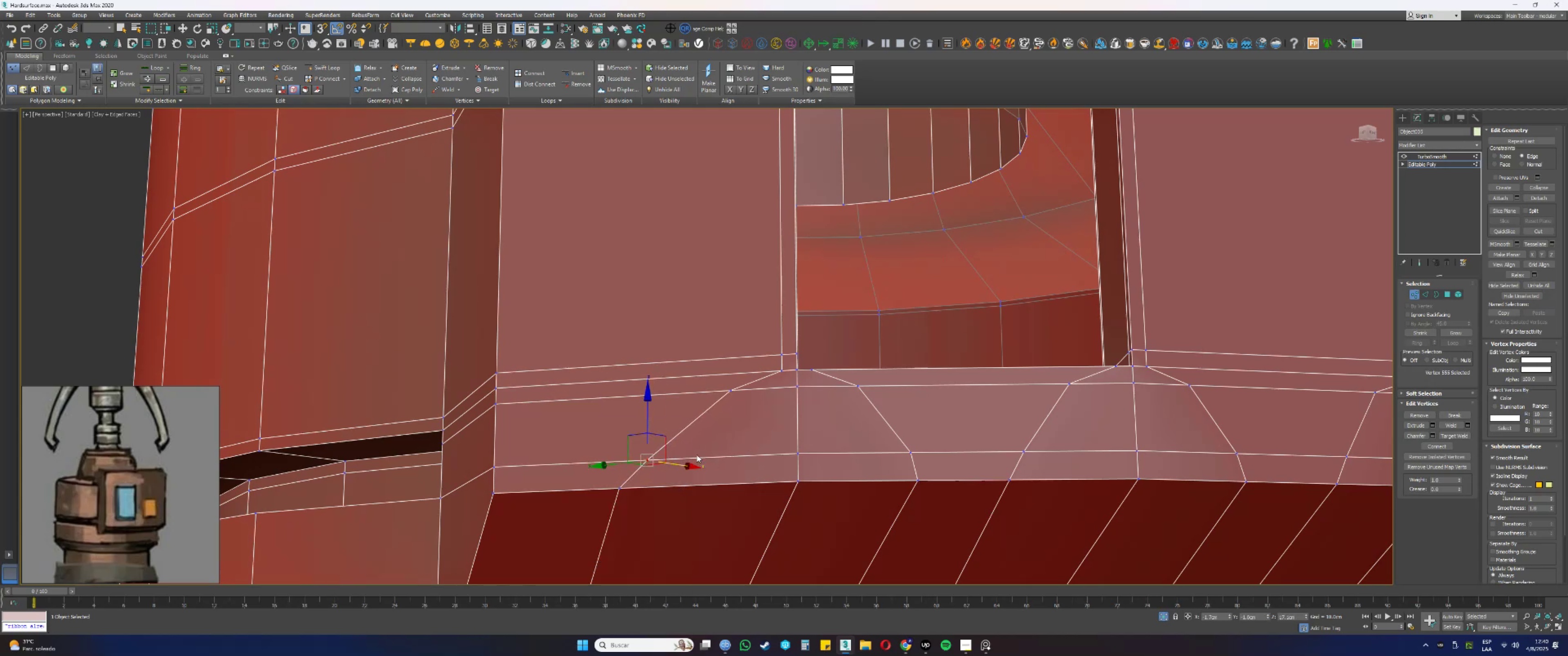 
hold_key(key=AltLeft, duration=0.59)
 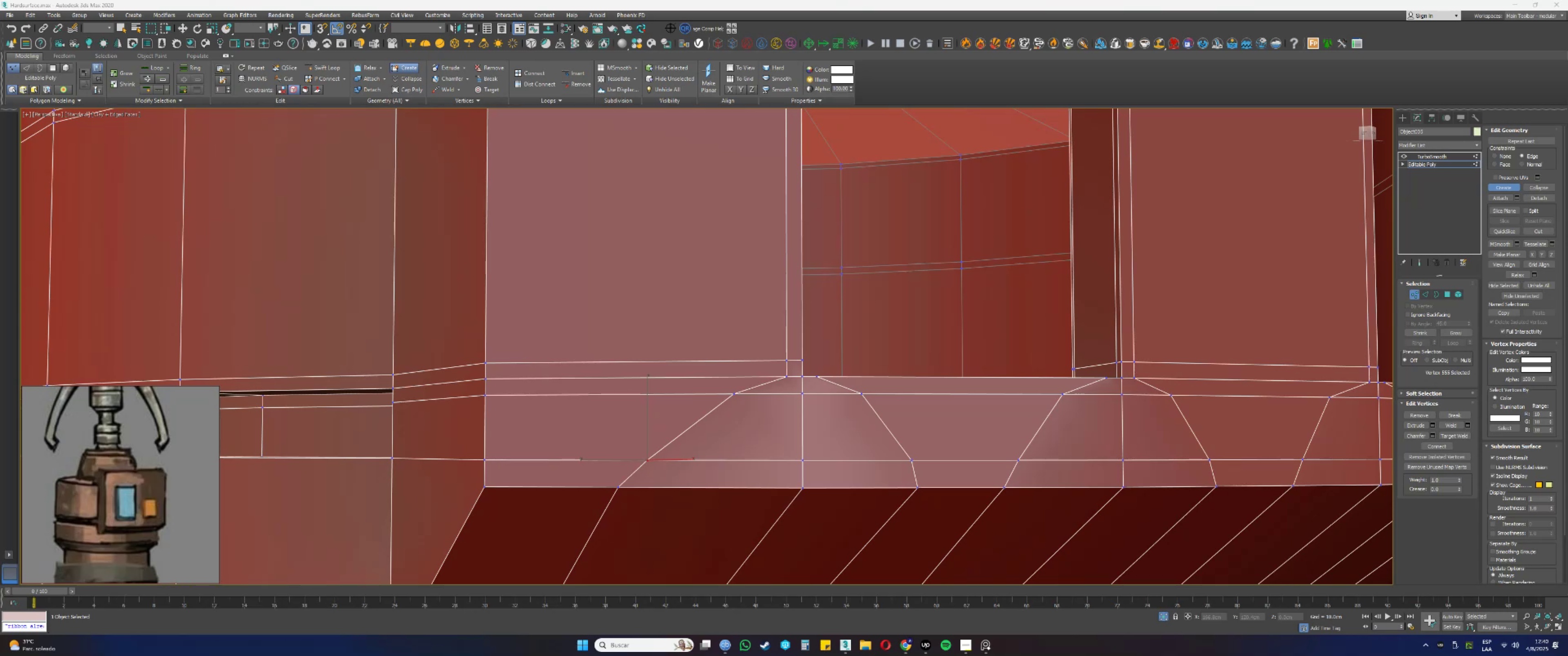 
wait(27.92)
 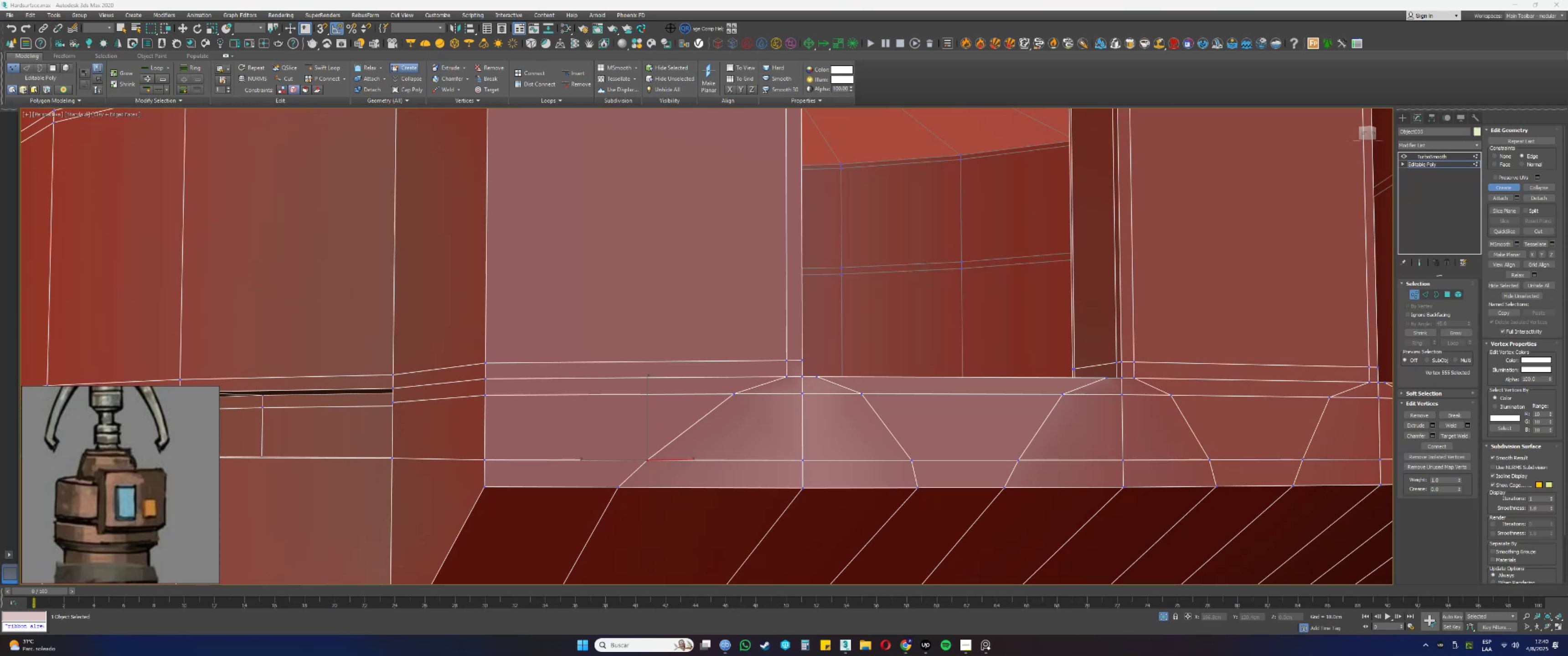 
scroll: coordinate [687, 363], scroll_direction: down, amount: 1.0
 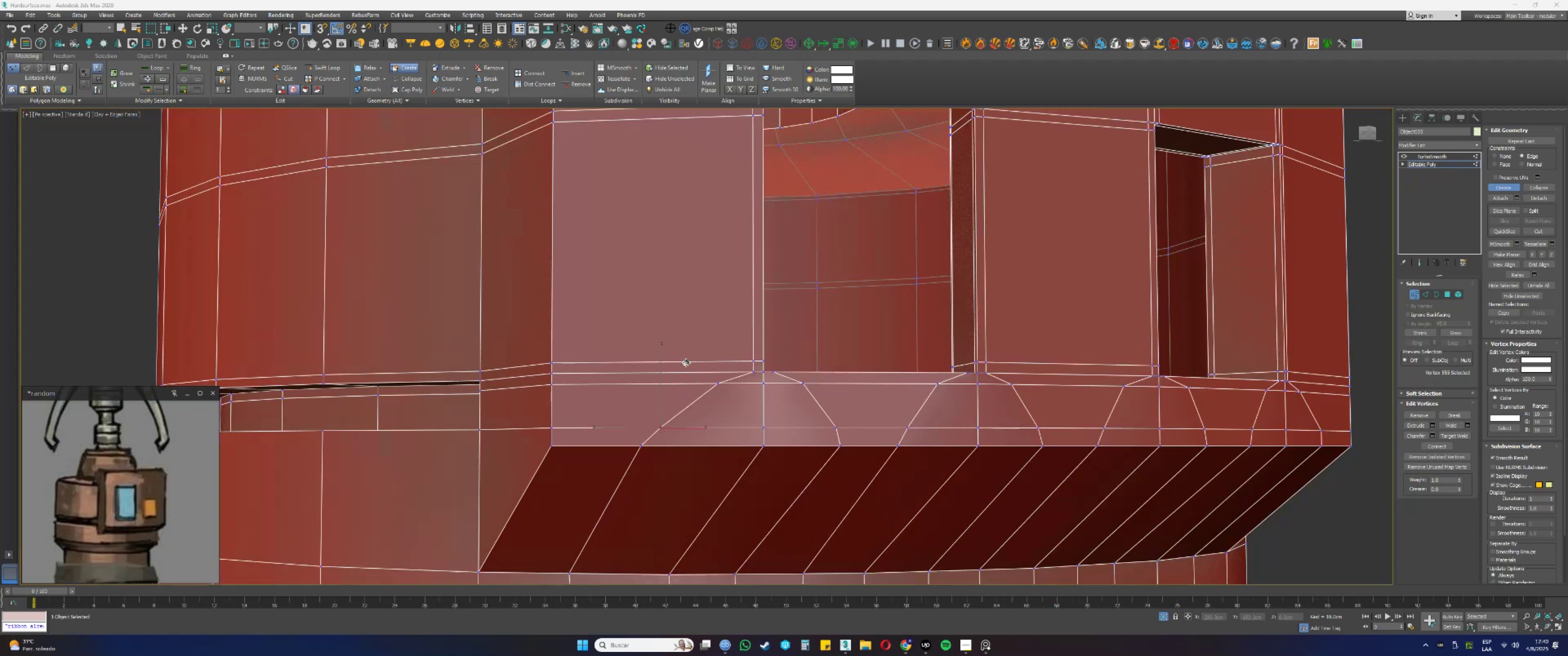 
right_click([685, 365])
 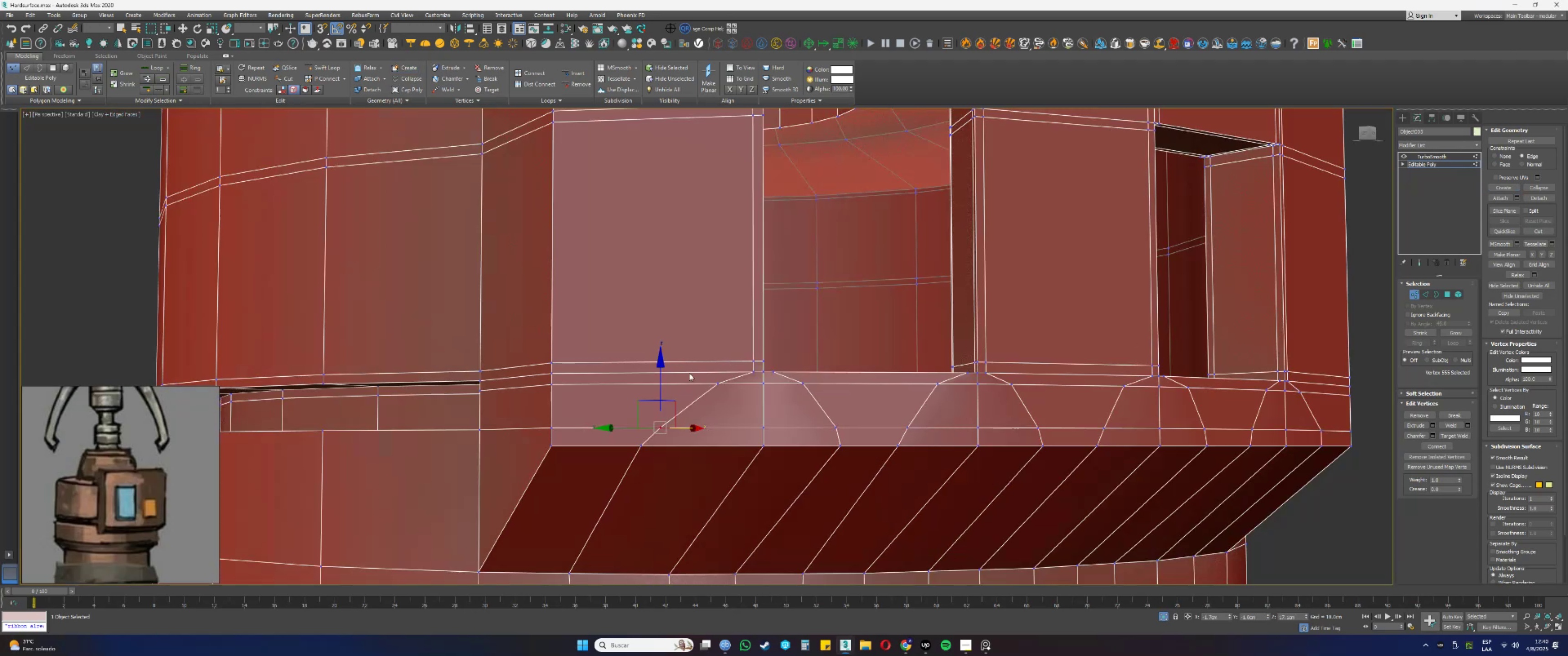 
key(Control+ControlLeft)
 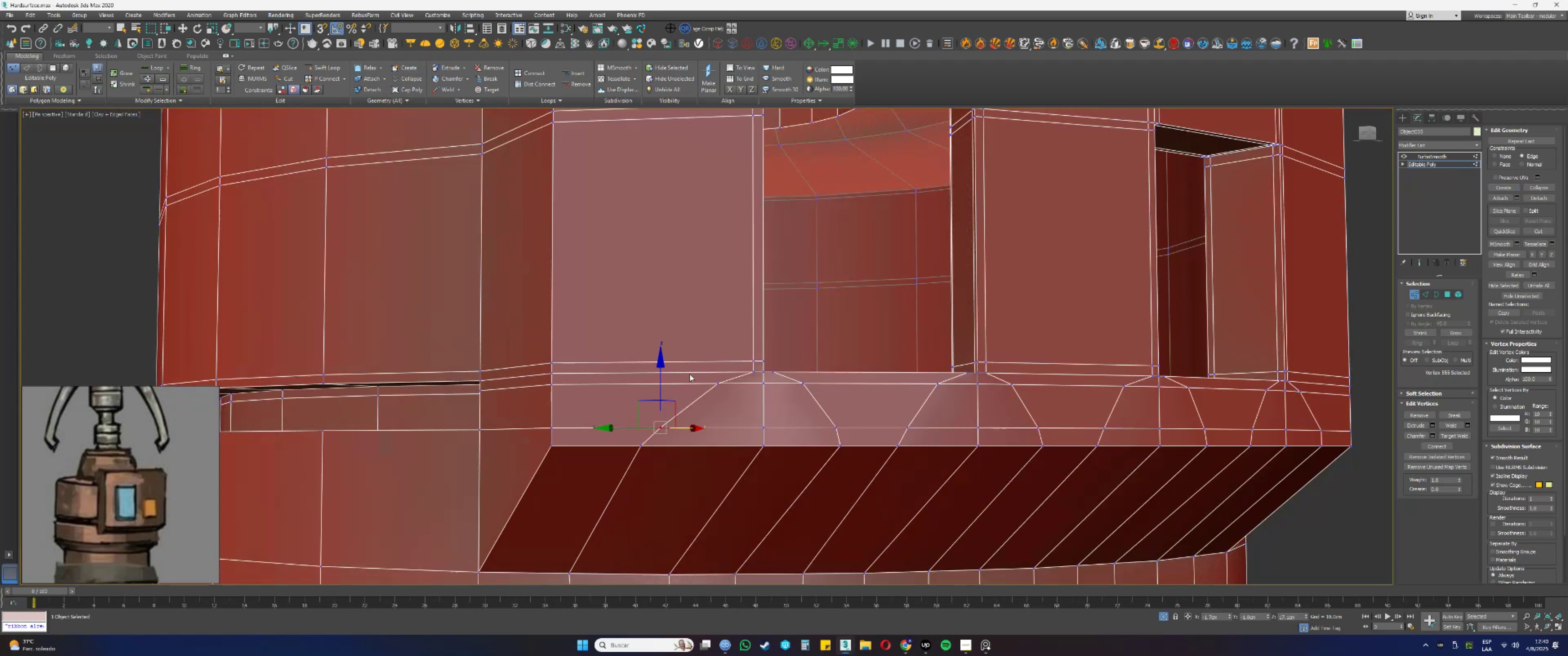 
key(Control+Z)
 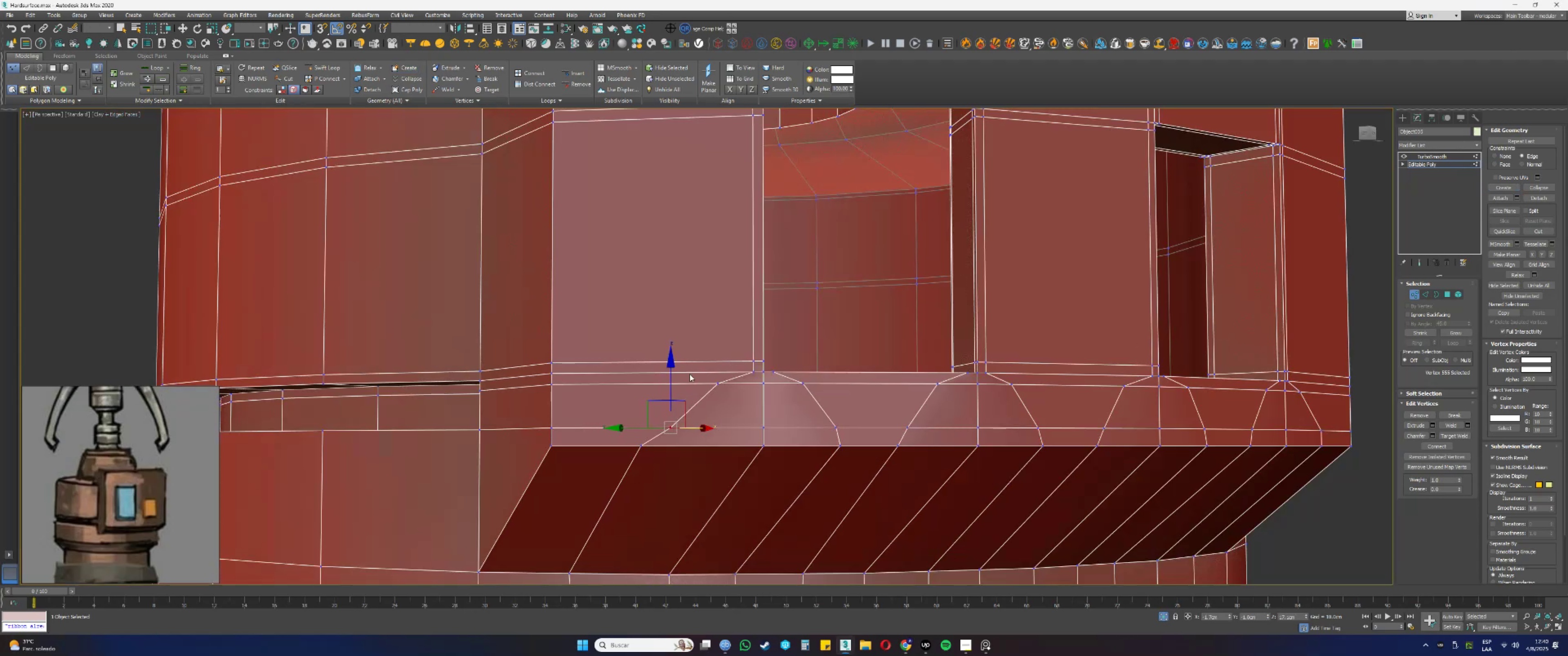 
key(Control+Y)
 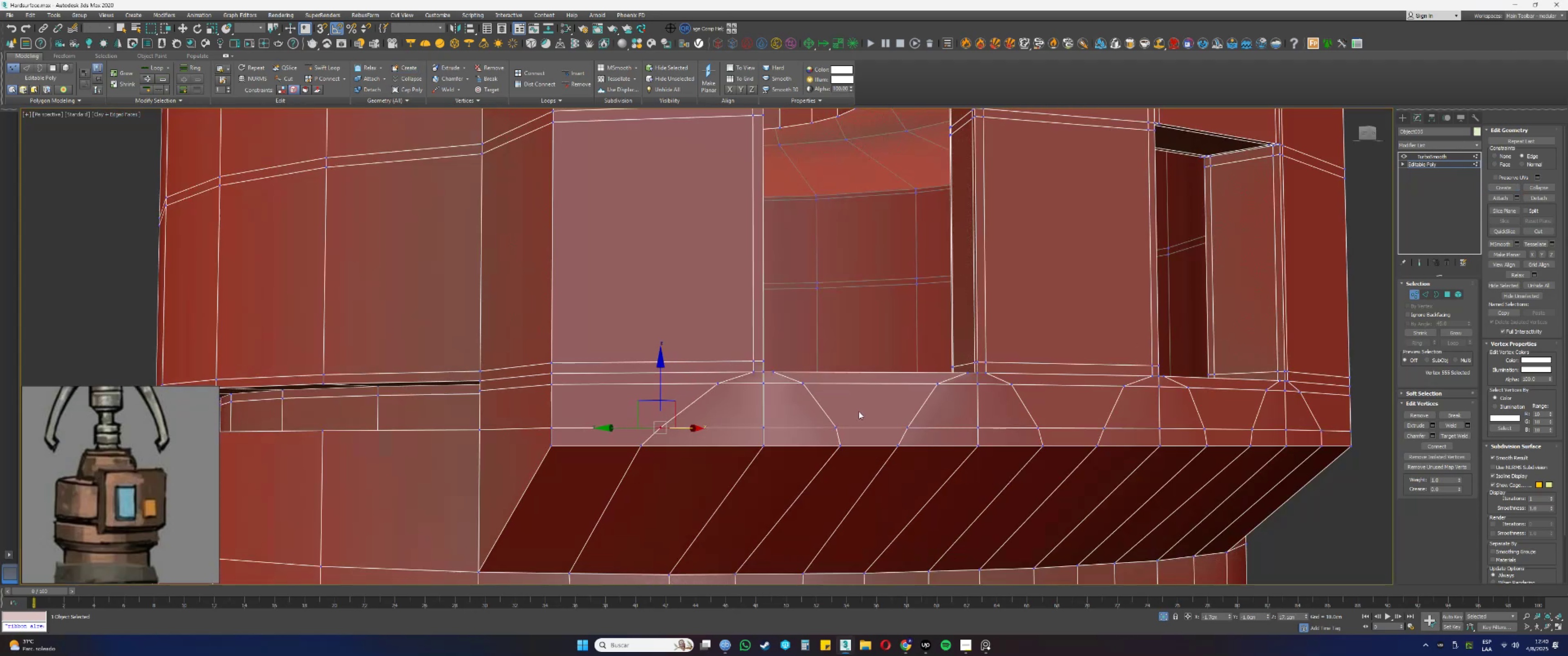 
hold_key(key=AltLeft, duration=0.35)
 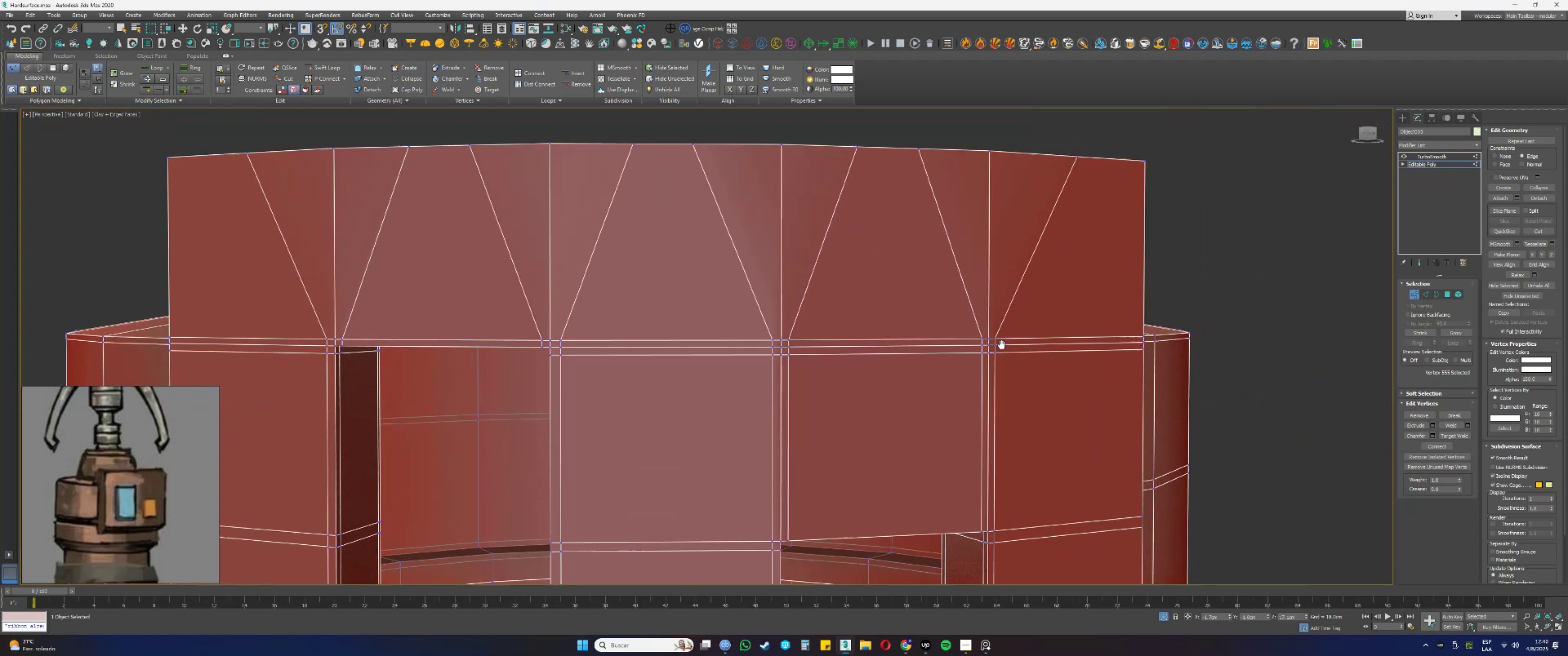 
hold_key(key=AltLeft, duration=0.36)
 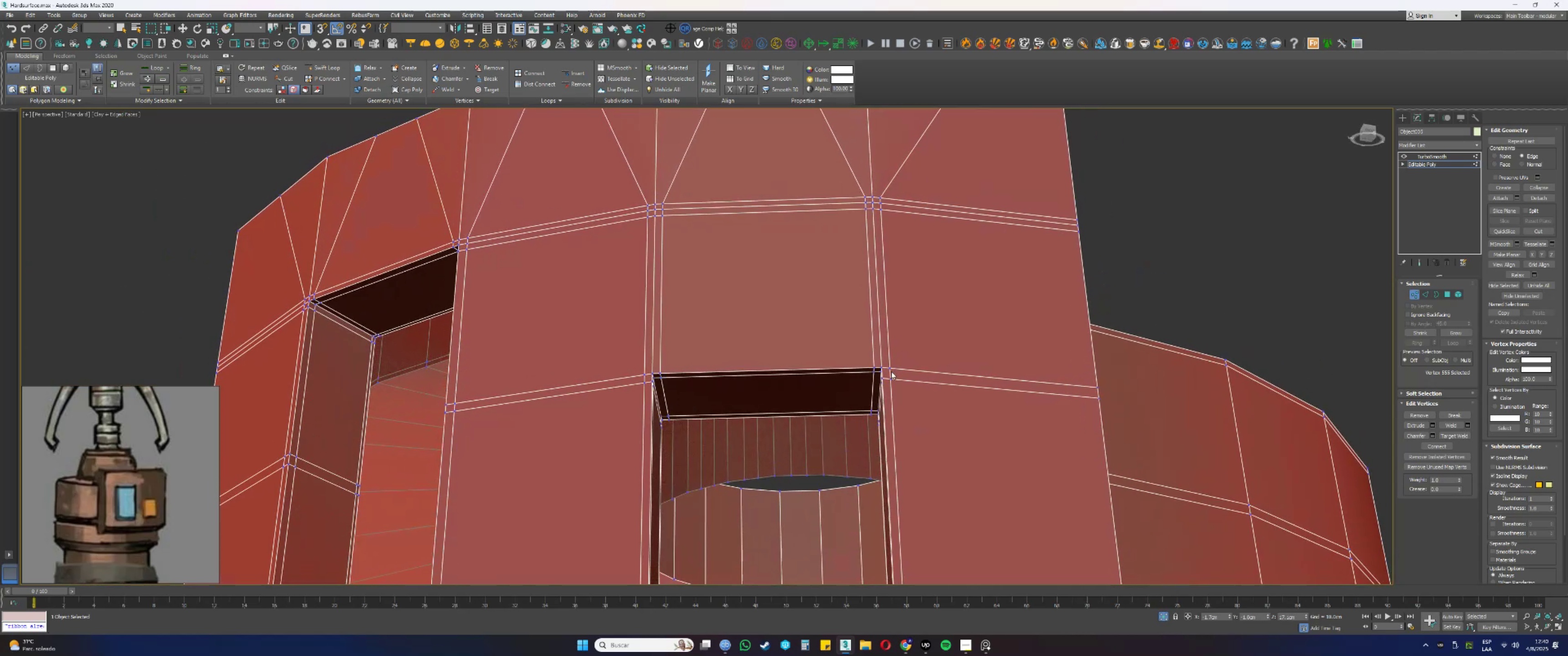 
left_click([889, 369])
 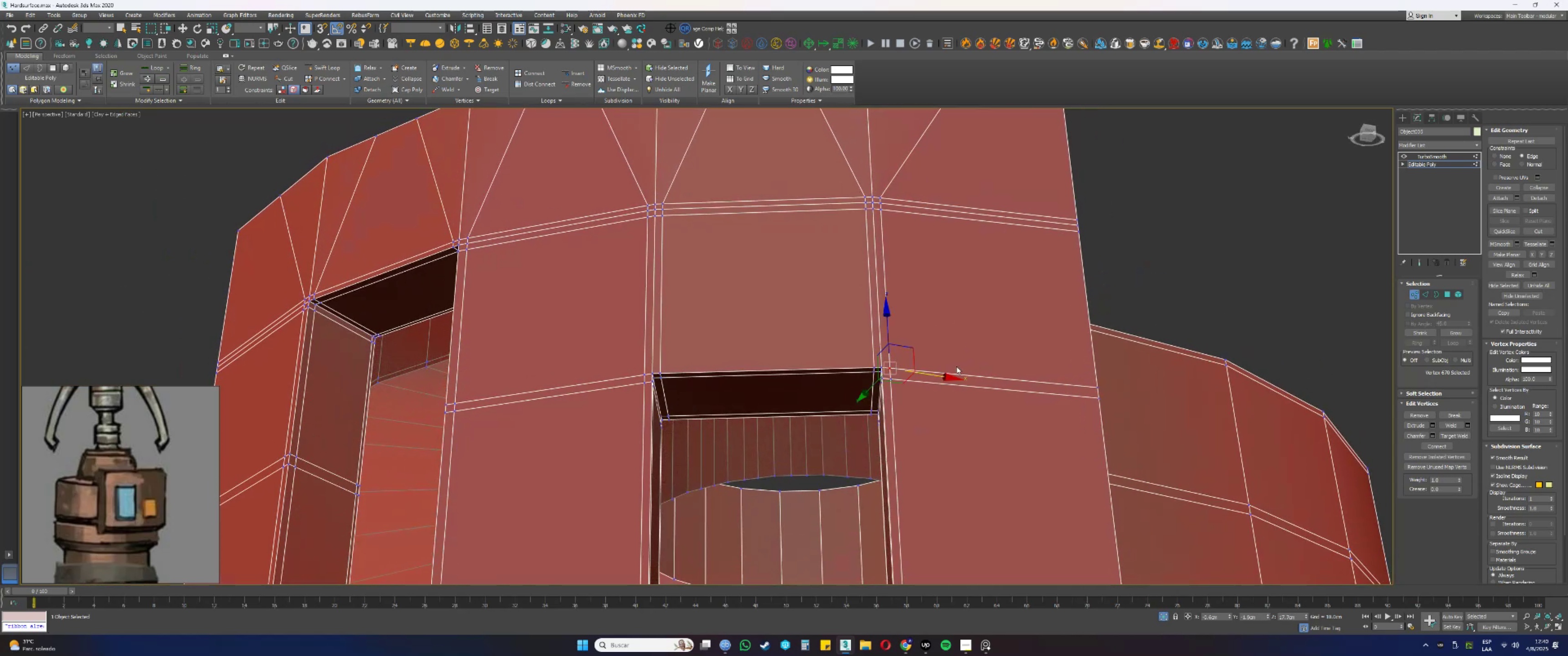 
left_click_drag(start_coordinate=[935, 375], to_coordinate=[947, 374])
 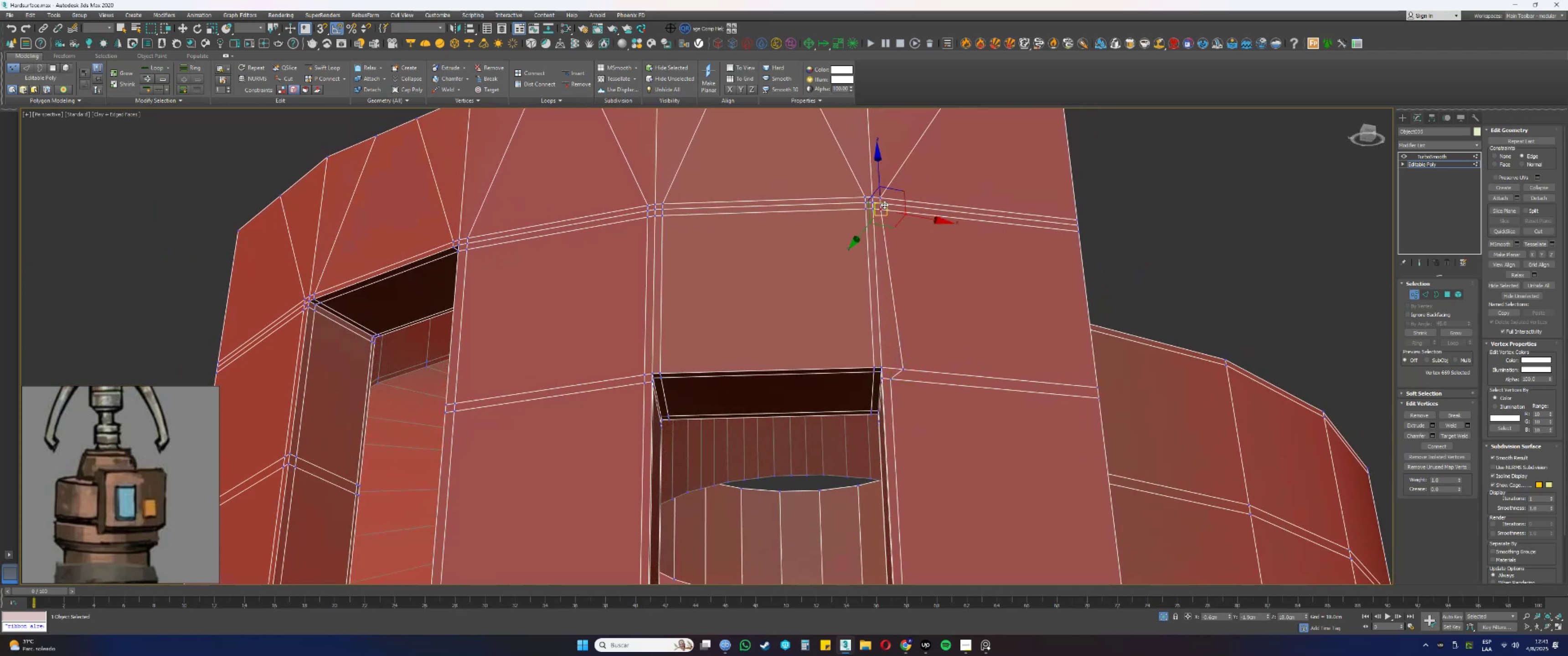 
hold_key(key=ControlLeft, duration=0.7)
left_click([879, 203])
 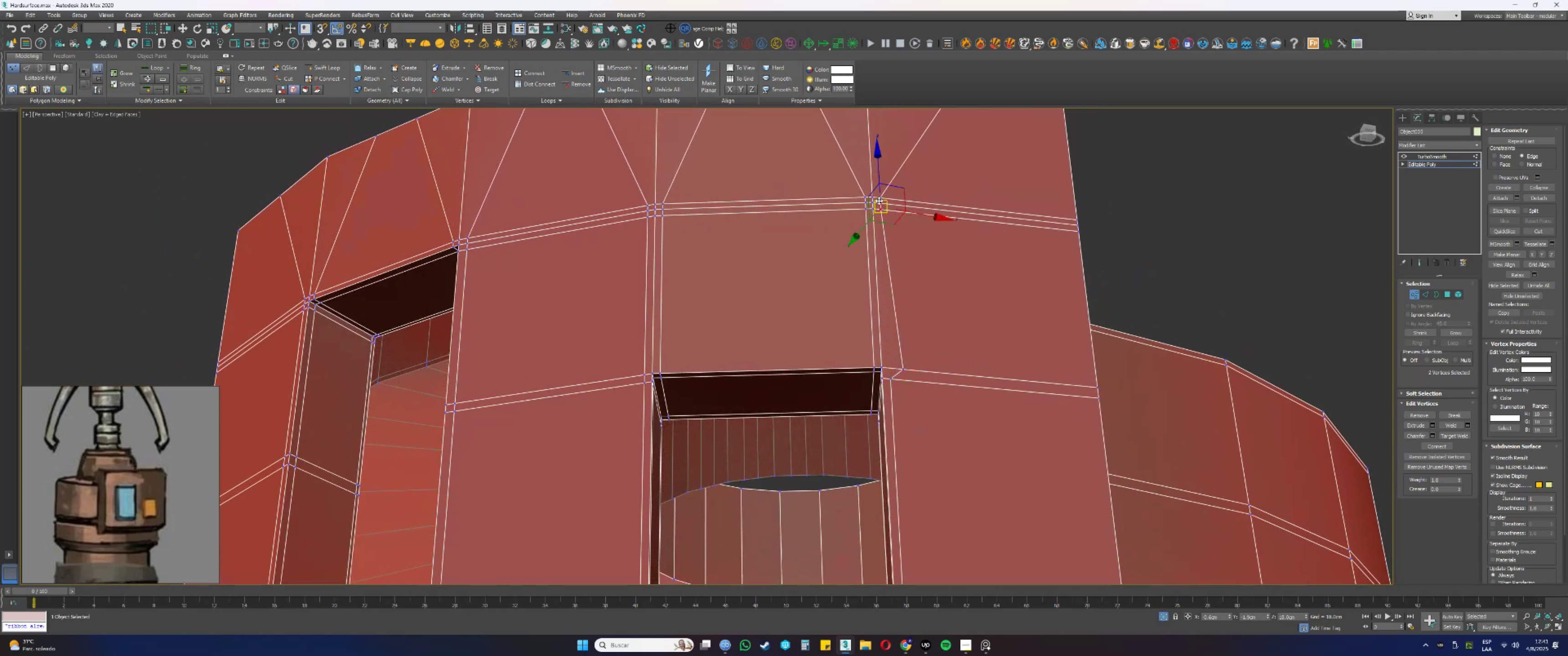 
double_click([878, 197])
 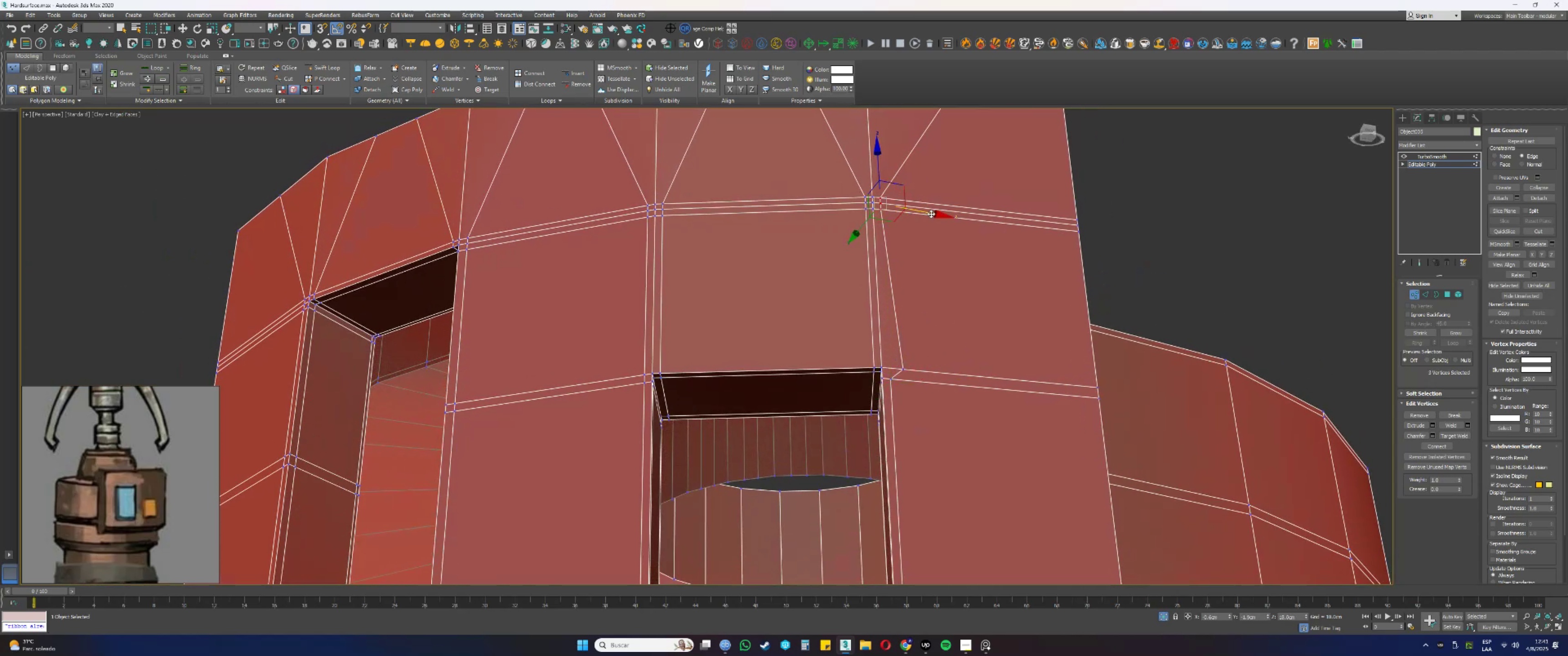 
left_click_drag(start_coordinate=[930, 213], to_coordinate=[1013, 222])
 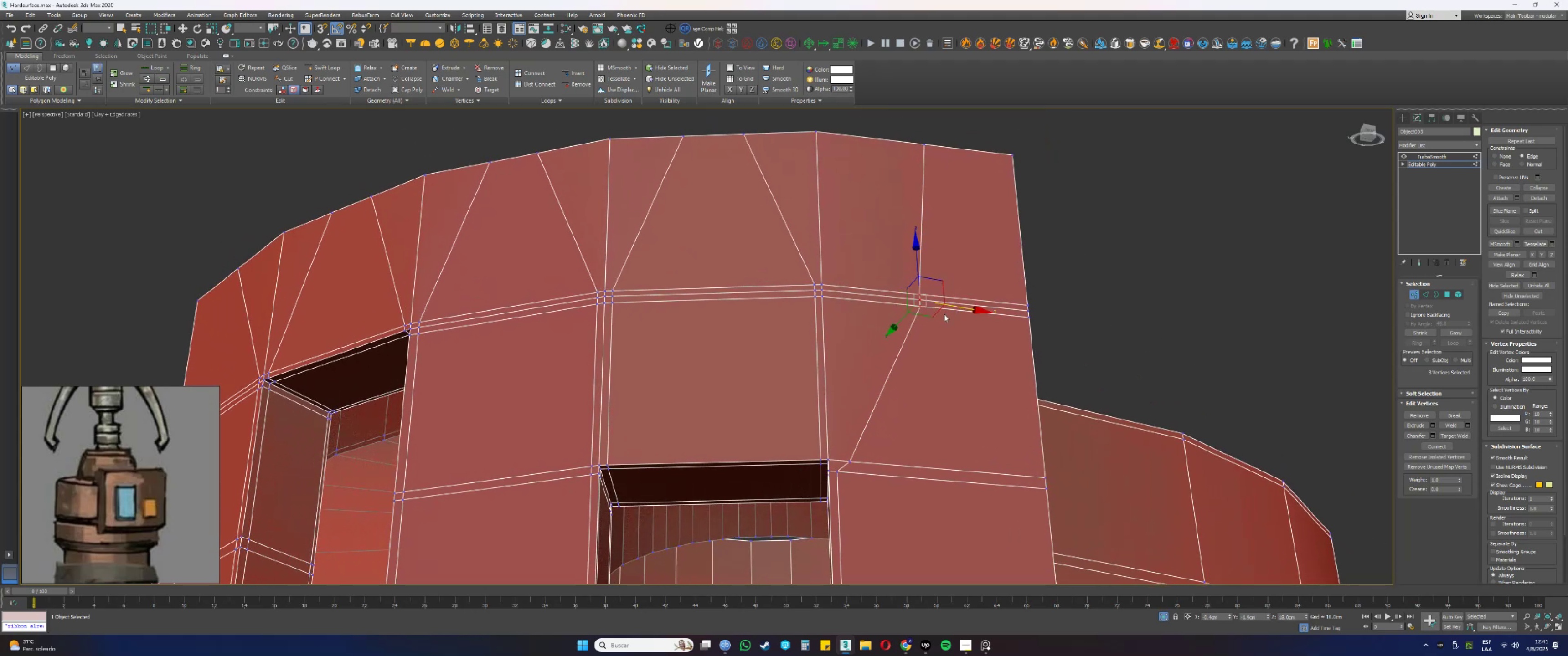 
left_click_drag(start_coordinate=[958, 304], to_coordinate=[968, 304])
 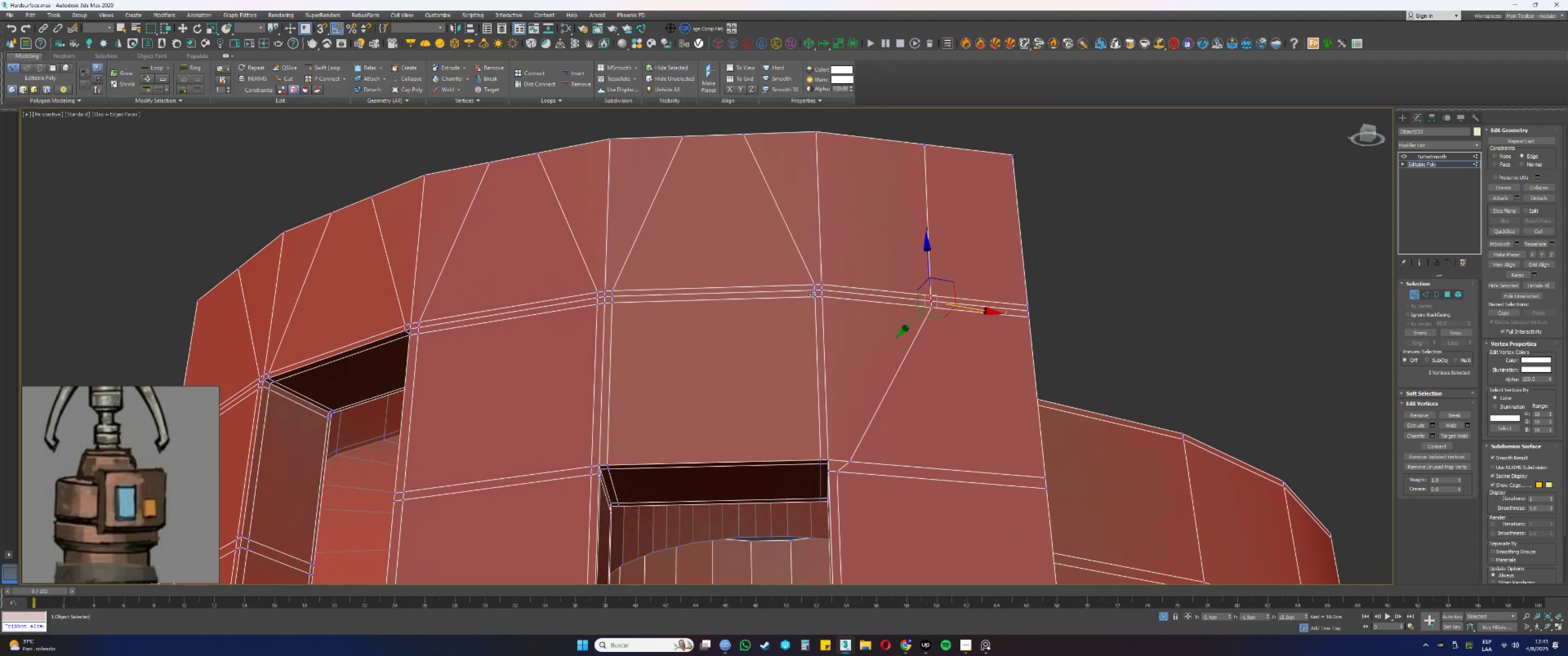 
left_click([813, 295])
 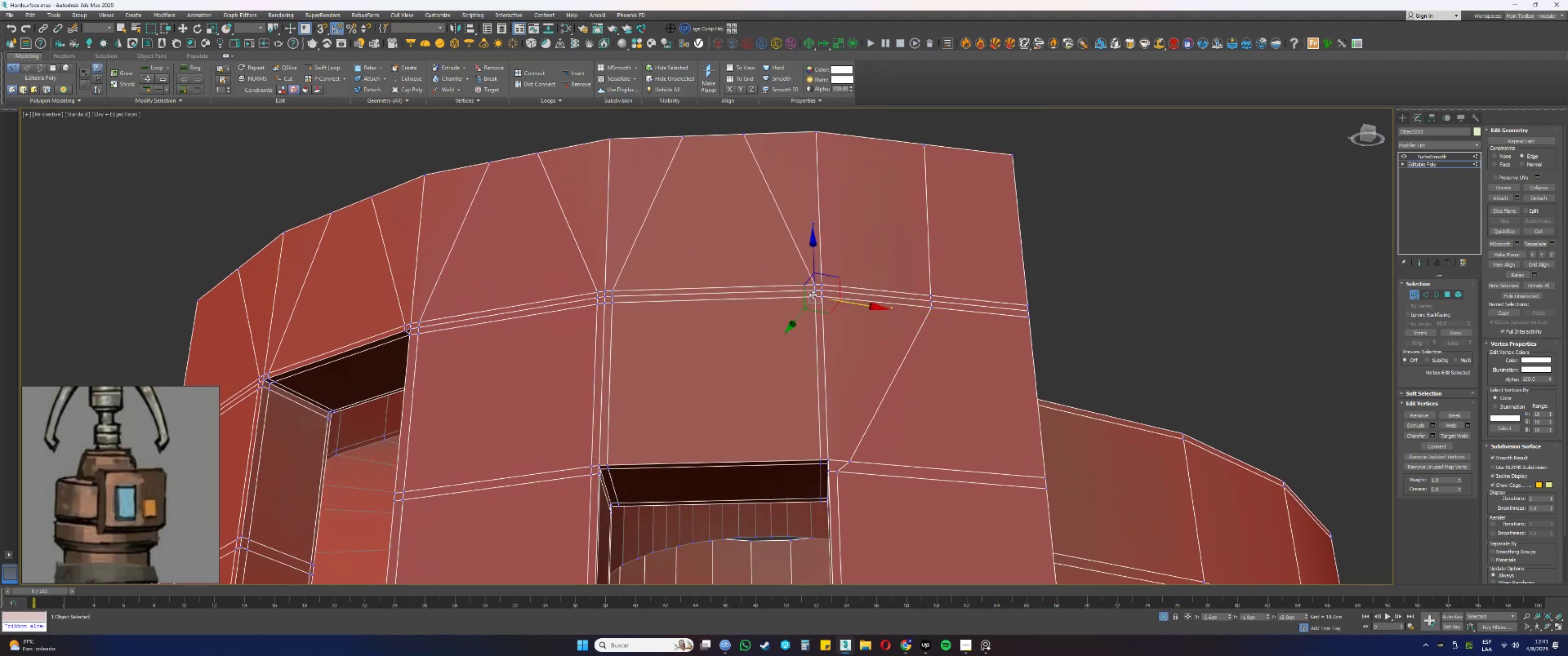 
hold_key(key=ControlLeft, duration=0.8)
double_click([815, 283])
 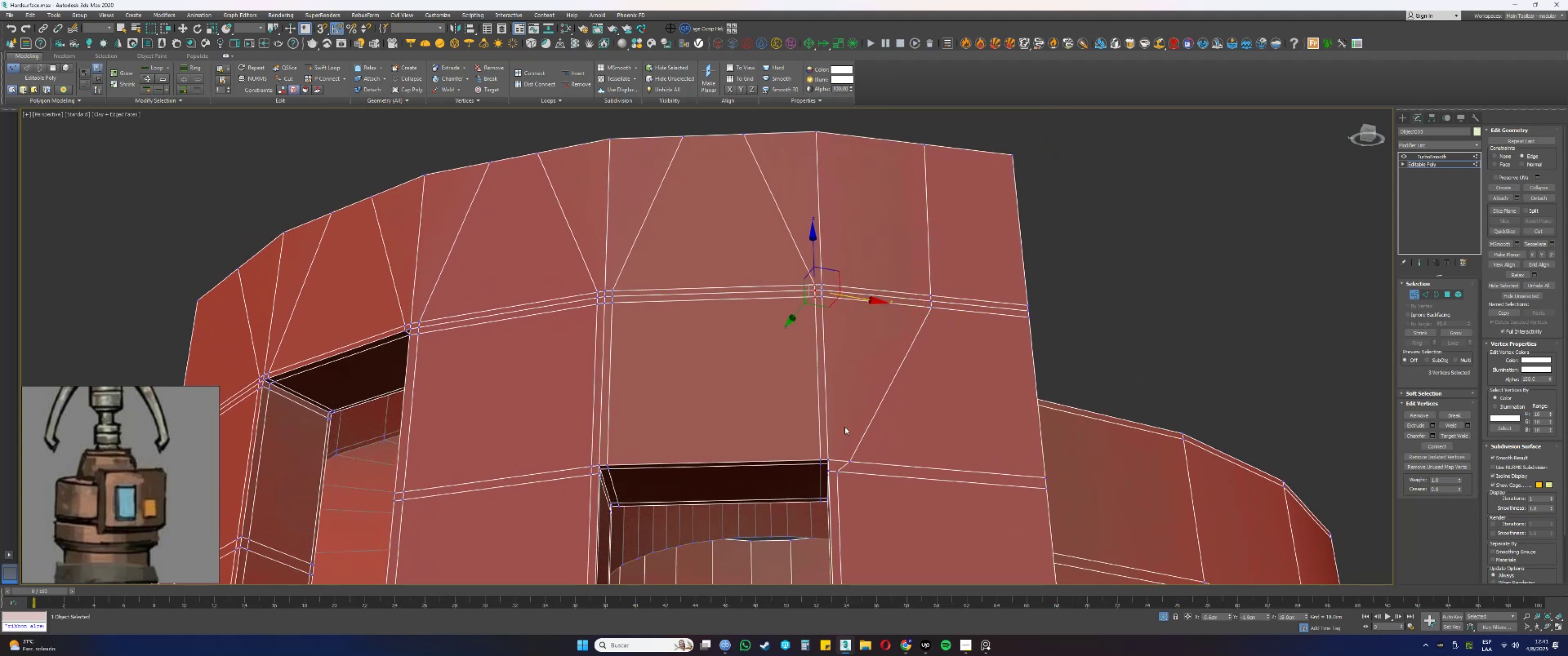 
hold_key(key=ControlLeft, duration=0.61)
 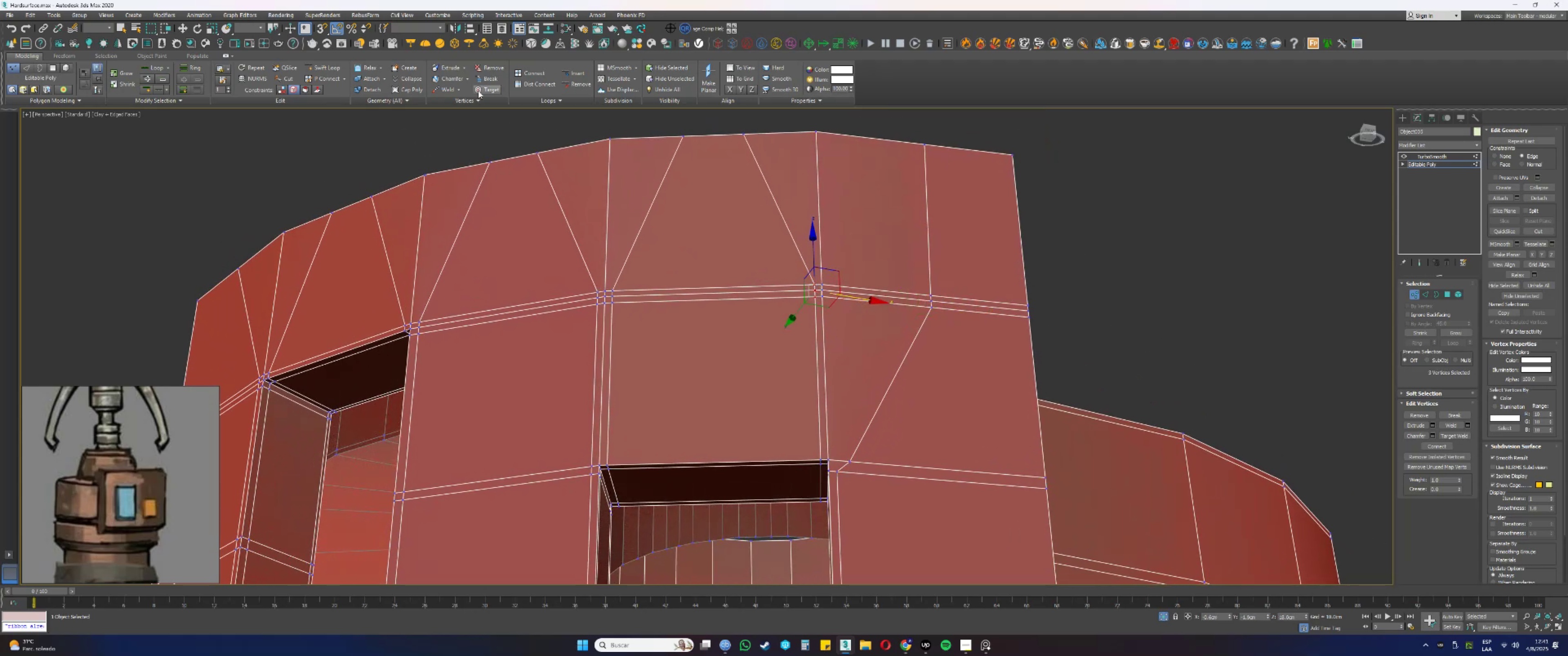 
left_click([326, 67])
 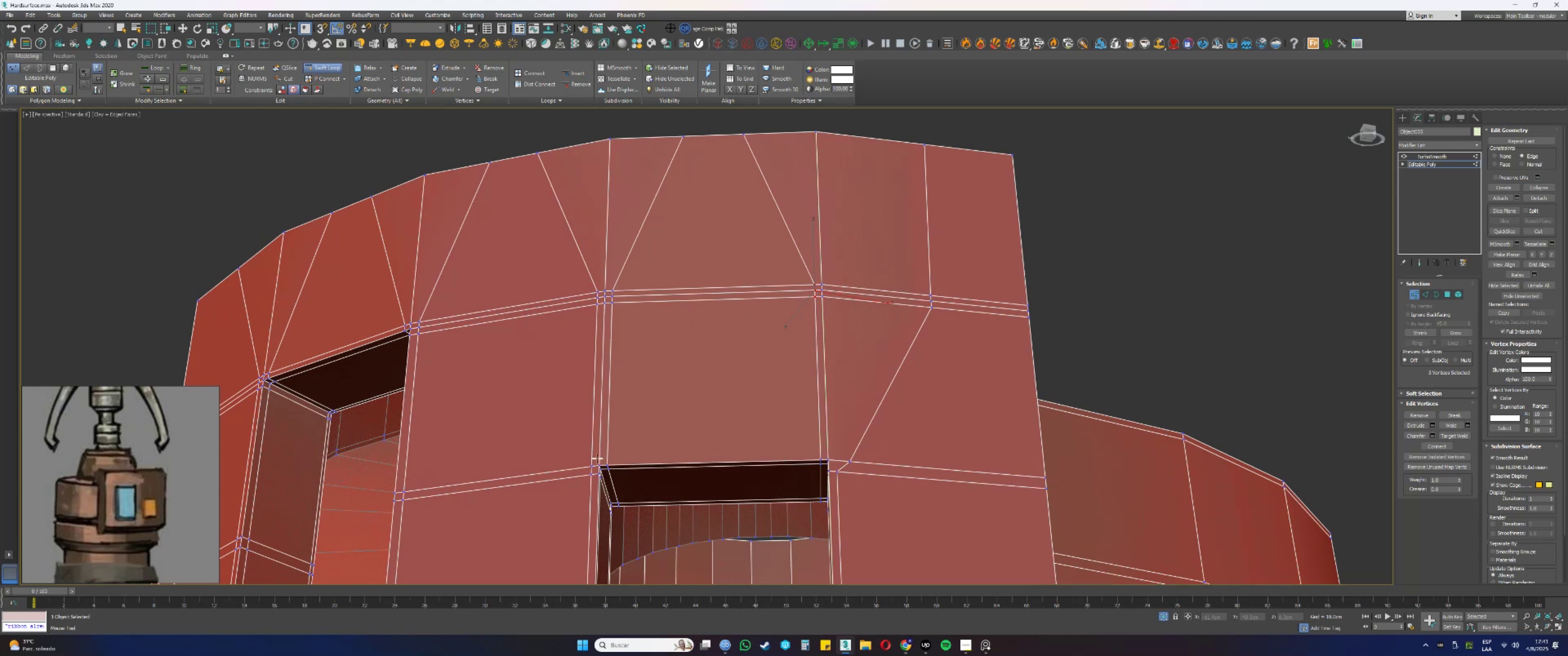 
scroll: coordinate [598, 456], scroll_direction: down, amount: 3.0
 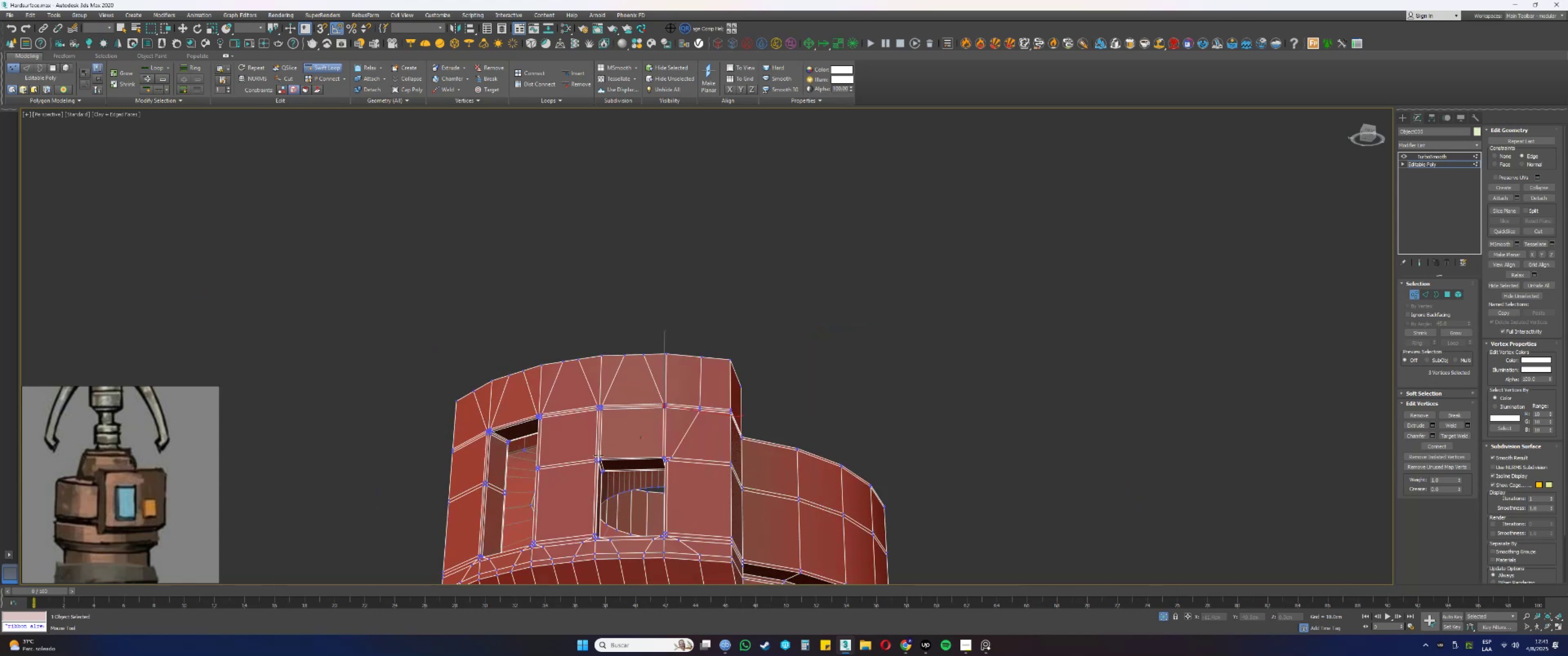 
hold_key(key=AltLeft, duration=0.39)
 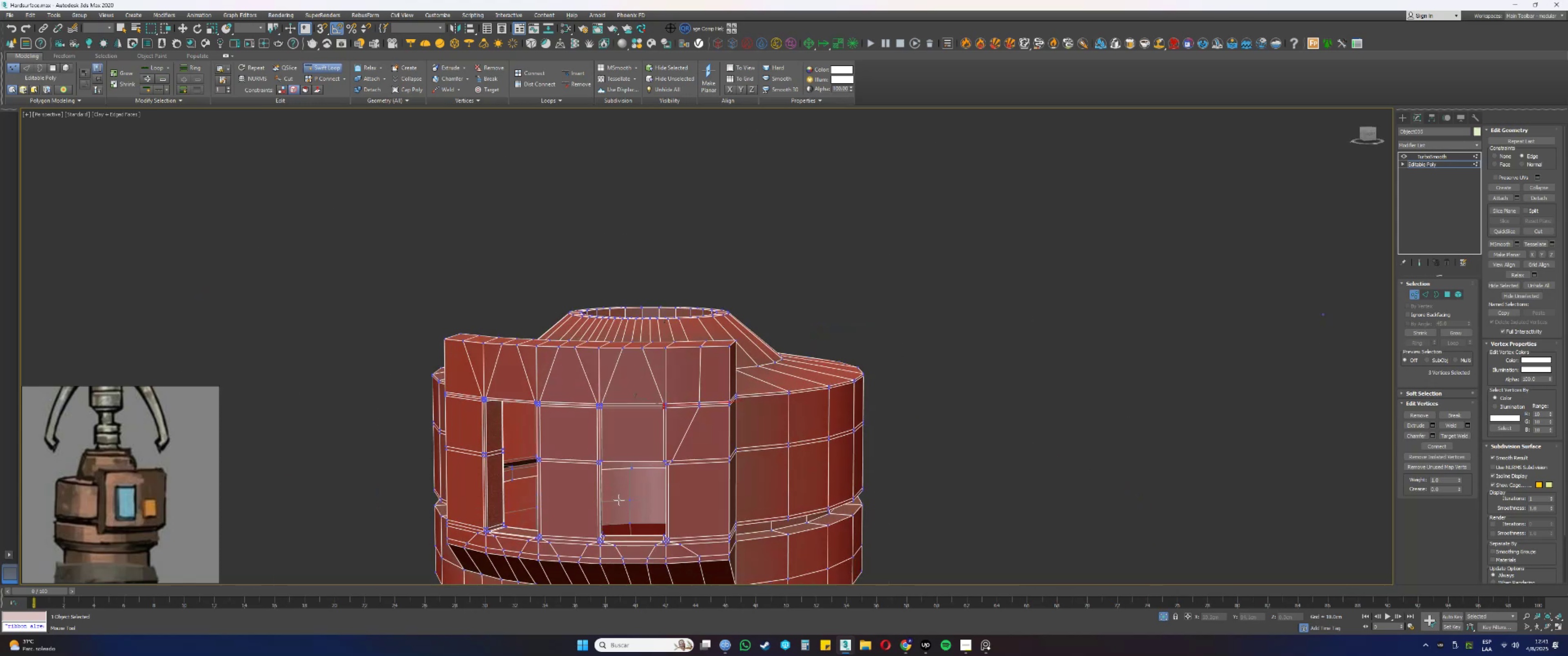 
scroll: coordinate [600, 421], scroll_direction: up, amount: 1.0
 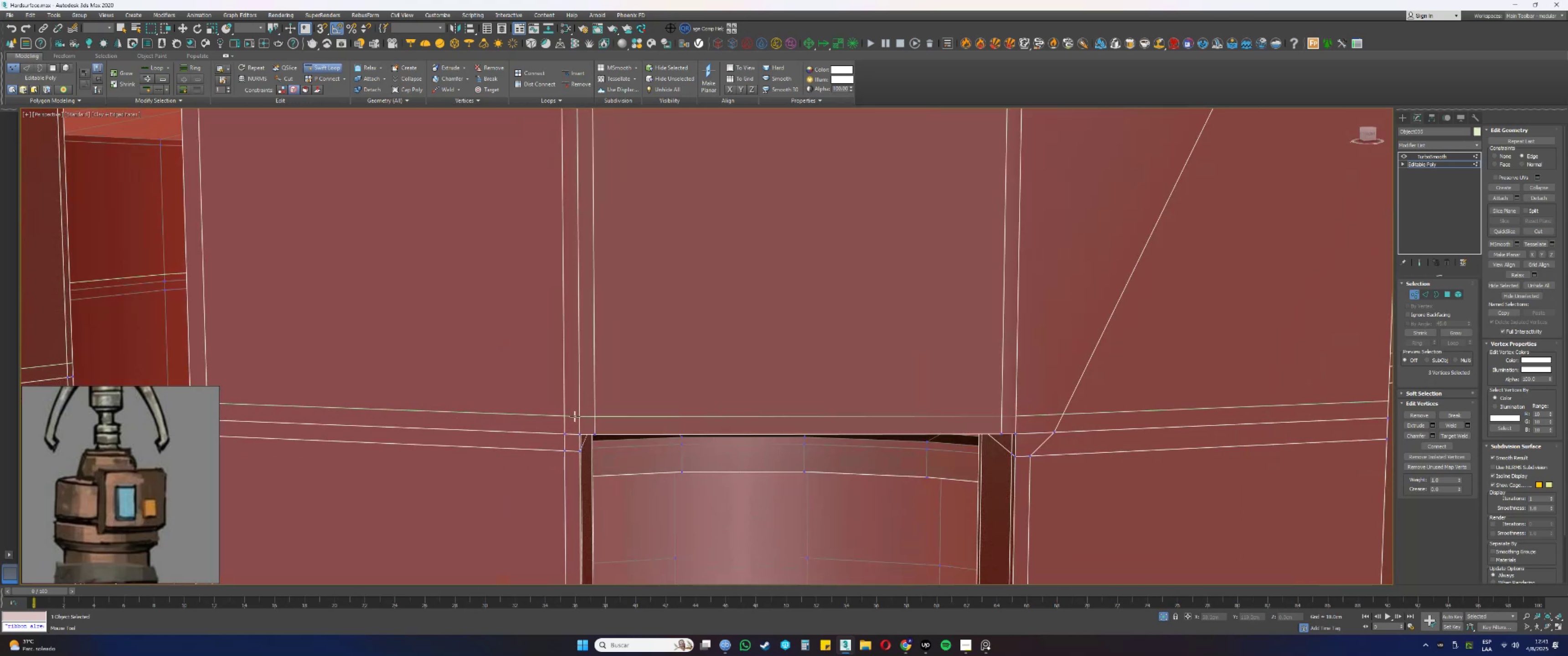 
left_click([575, 417])
 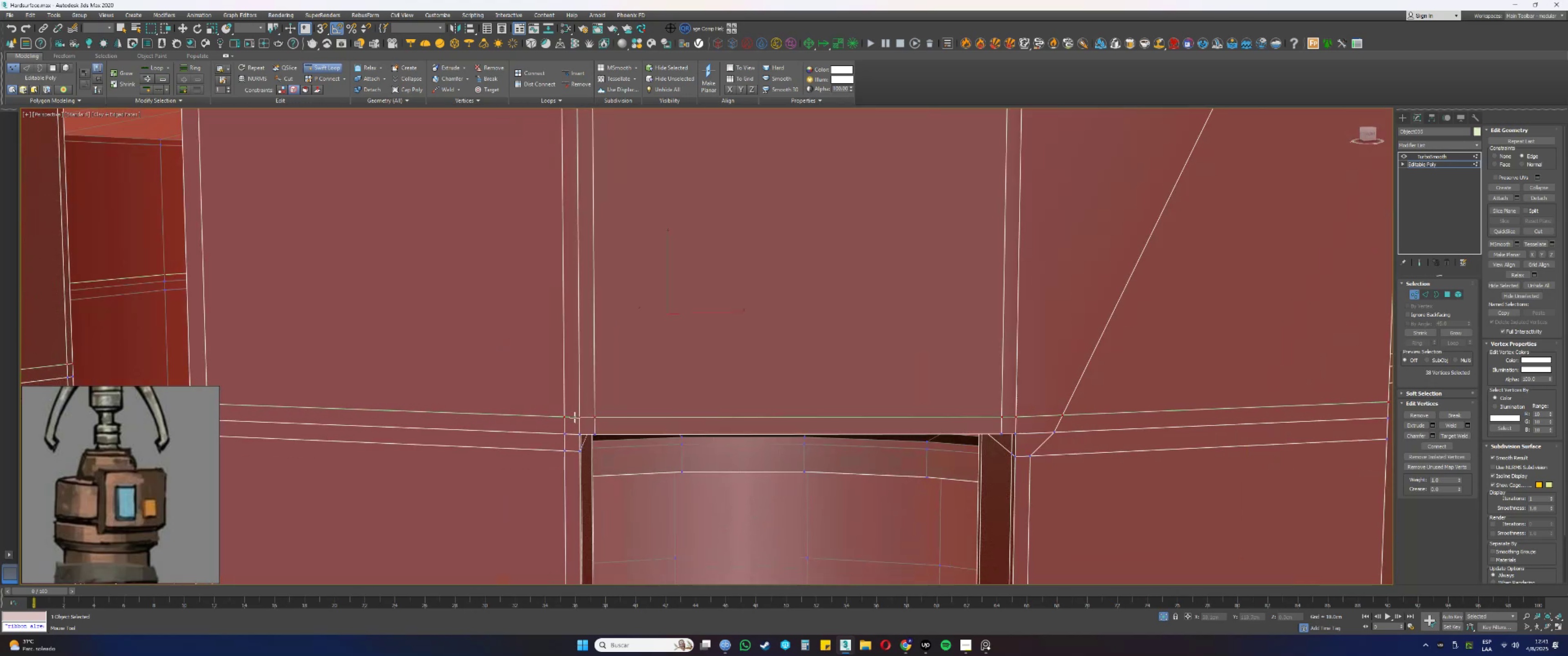 
right_click([576, 416])
 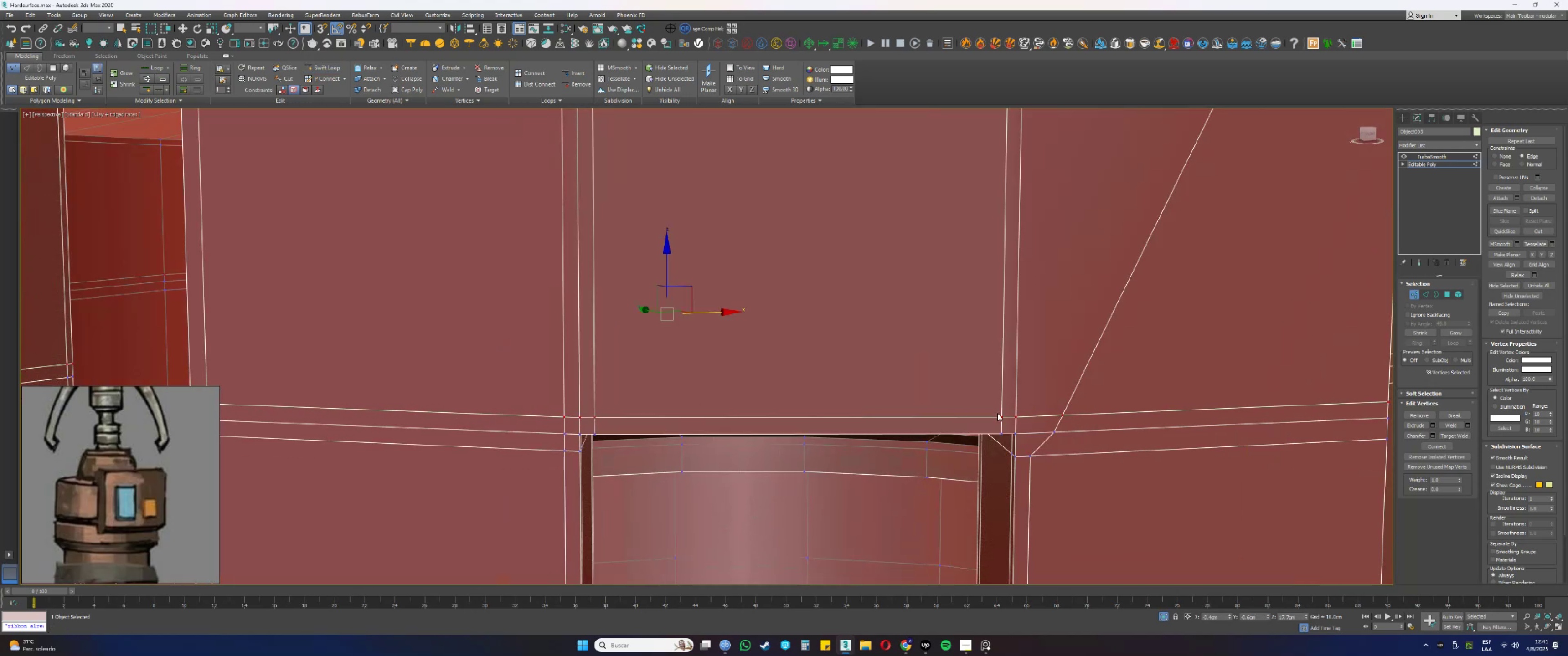 
scroll: coordinate [996, 415], scroll_direction: down, amount: 1.0
 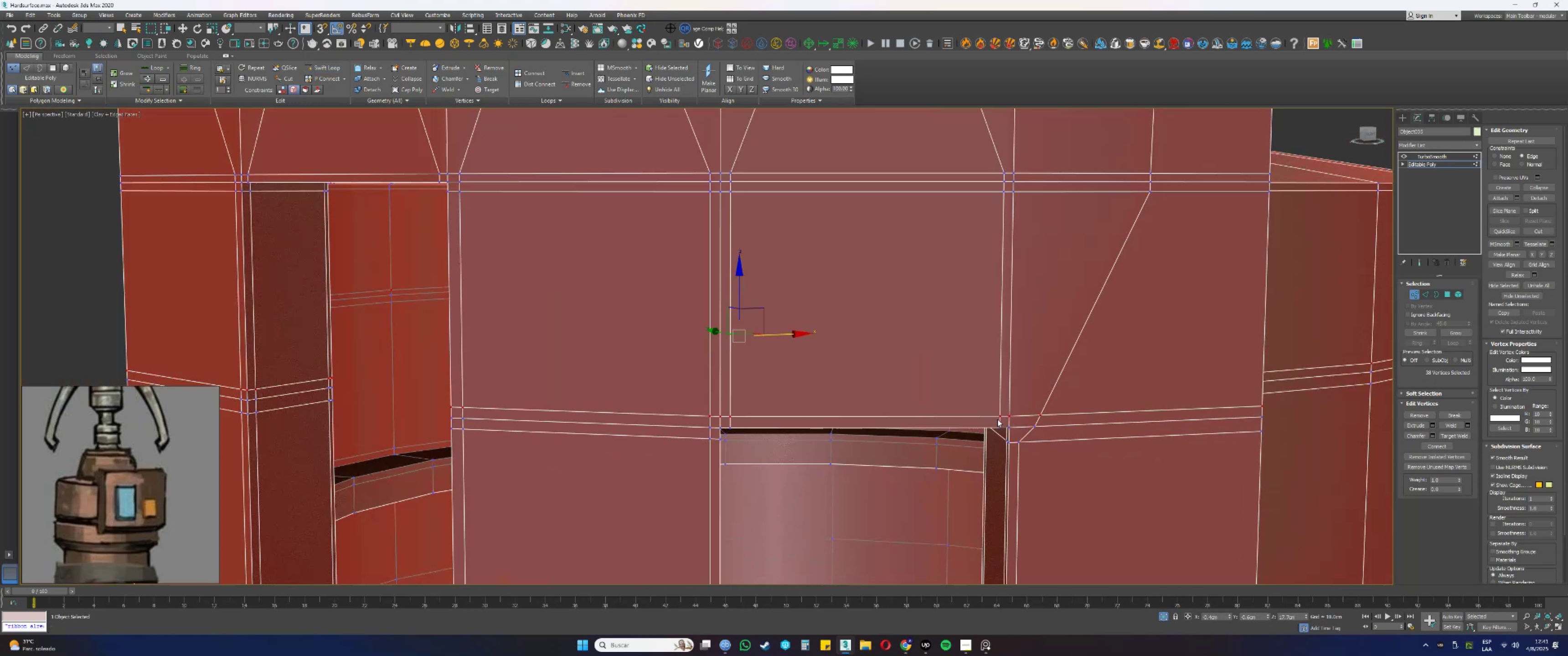 
left_click([998, 413])
 